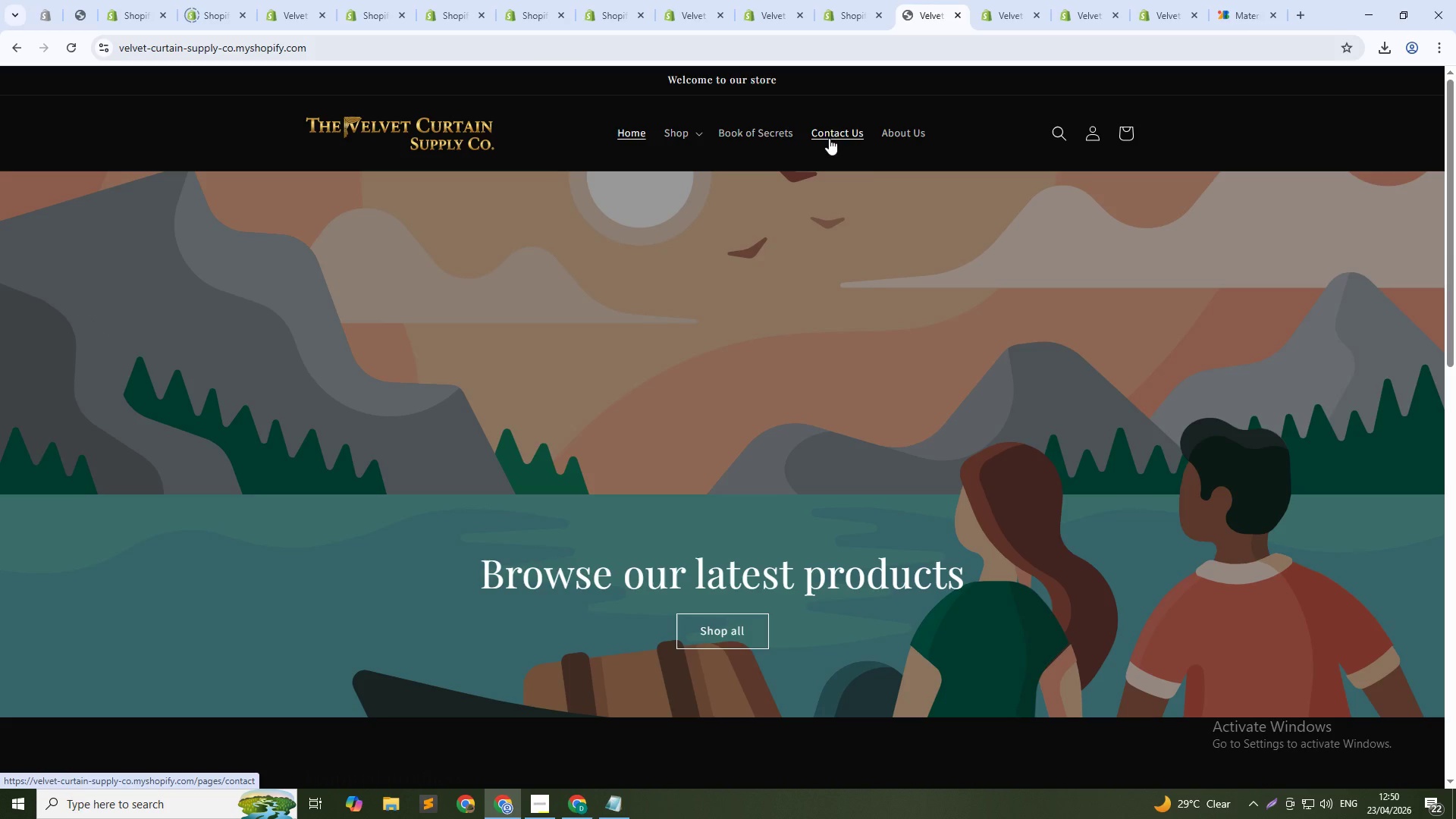 
left_click([893, 139])
 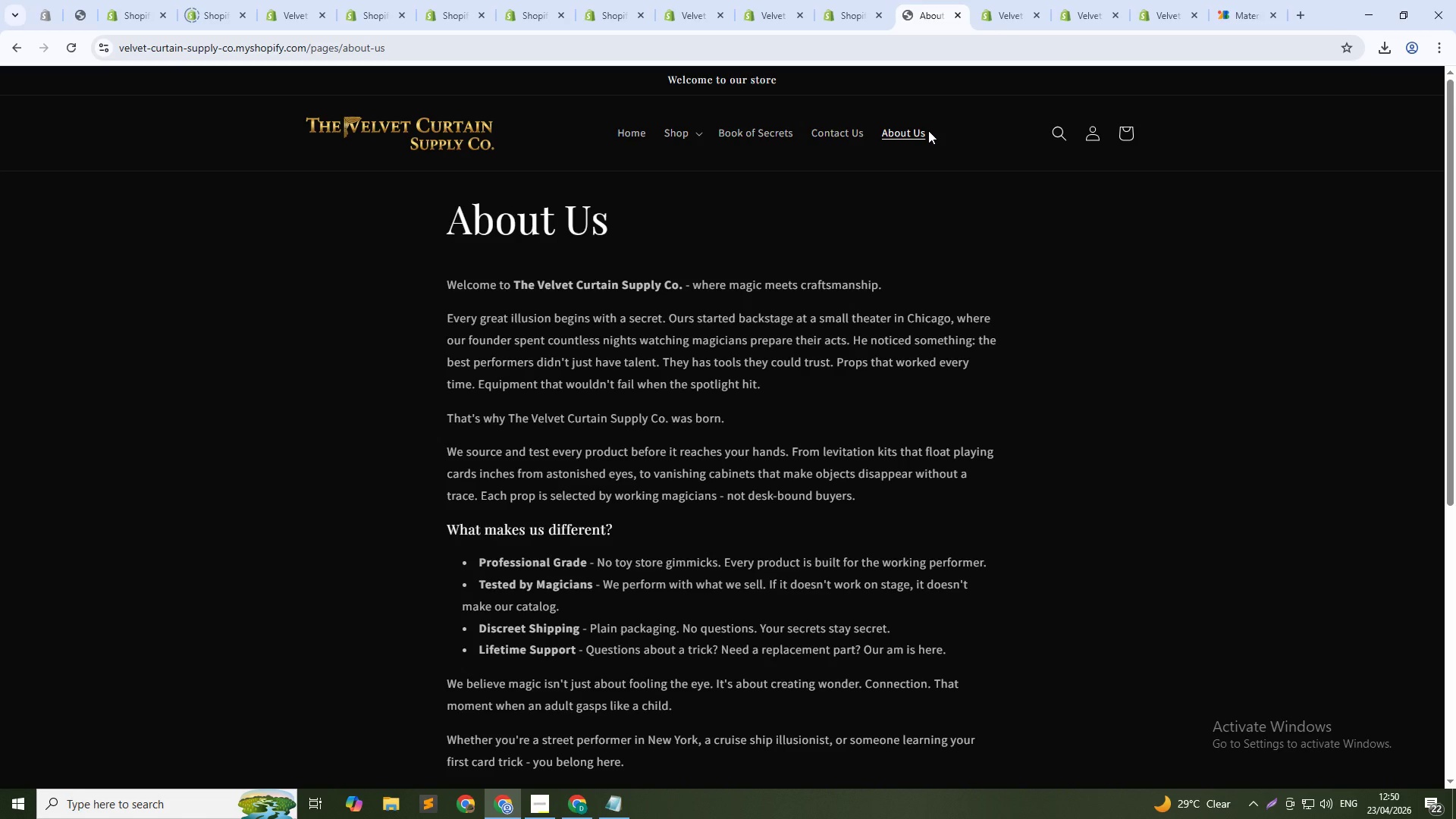 
wait(23.08)
 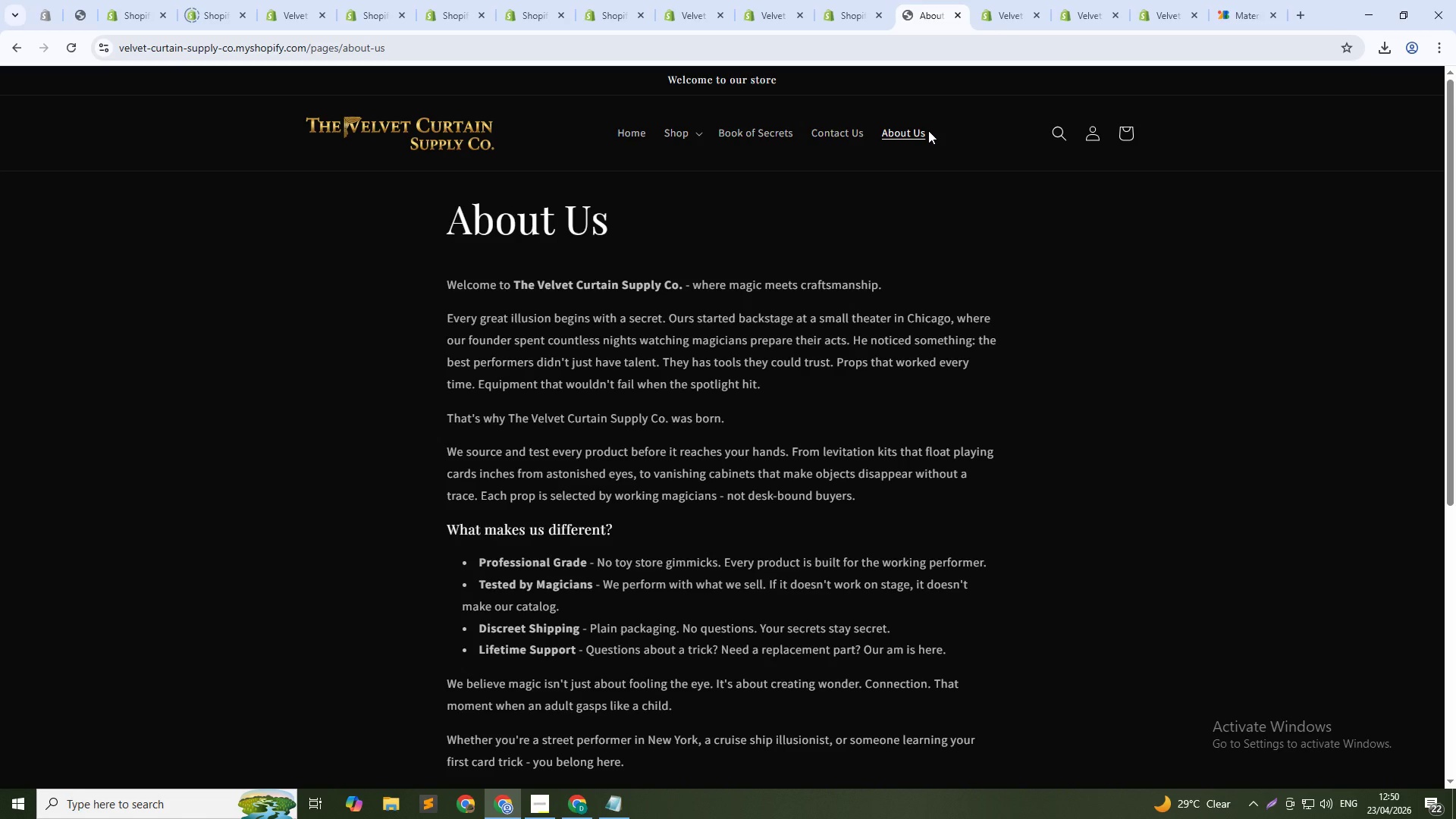 
left_click([998, 0])
 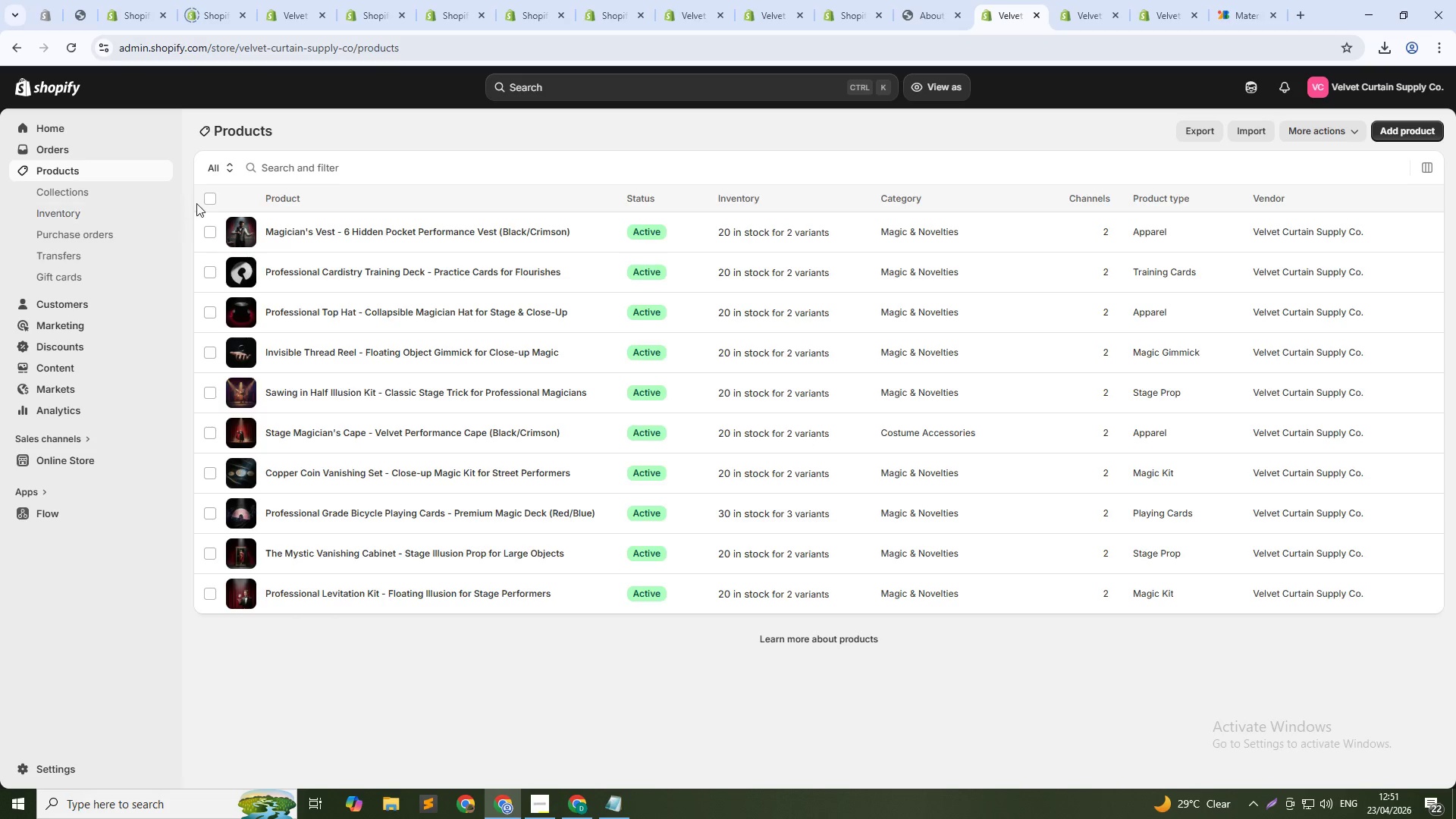 
left_click([206, 199])
 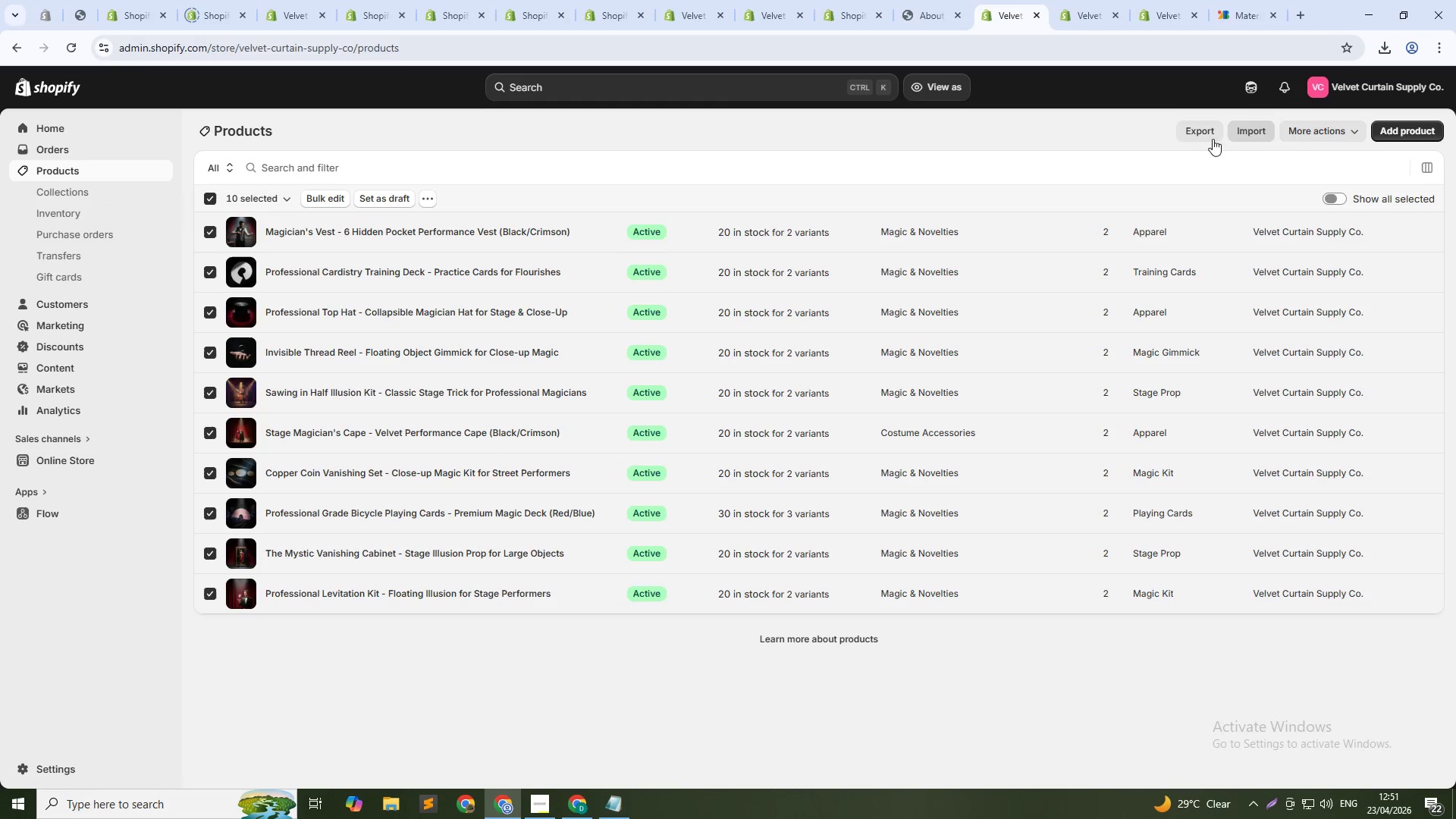 
left_click([1204, 135])
 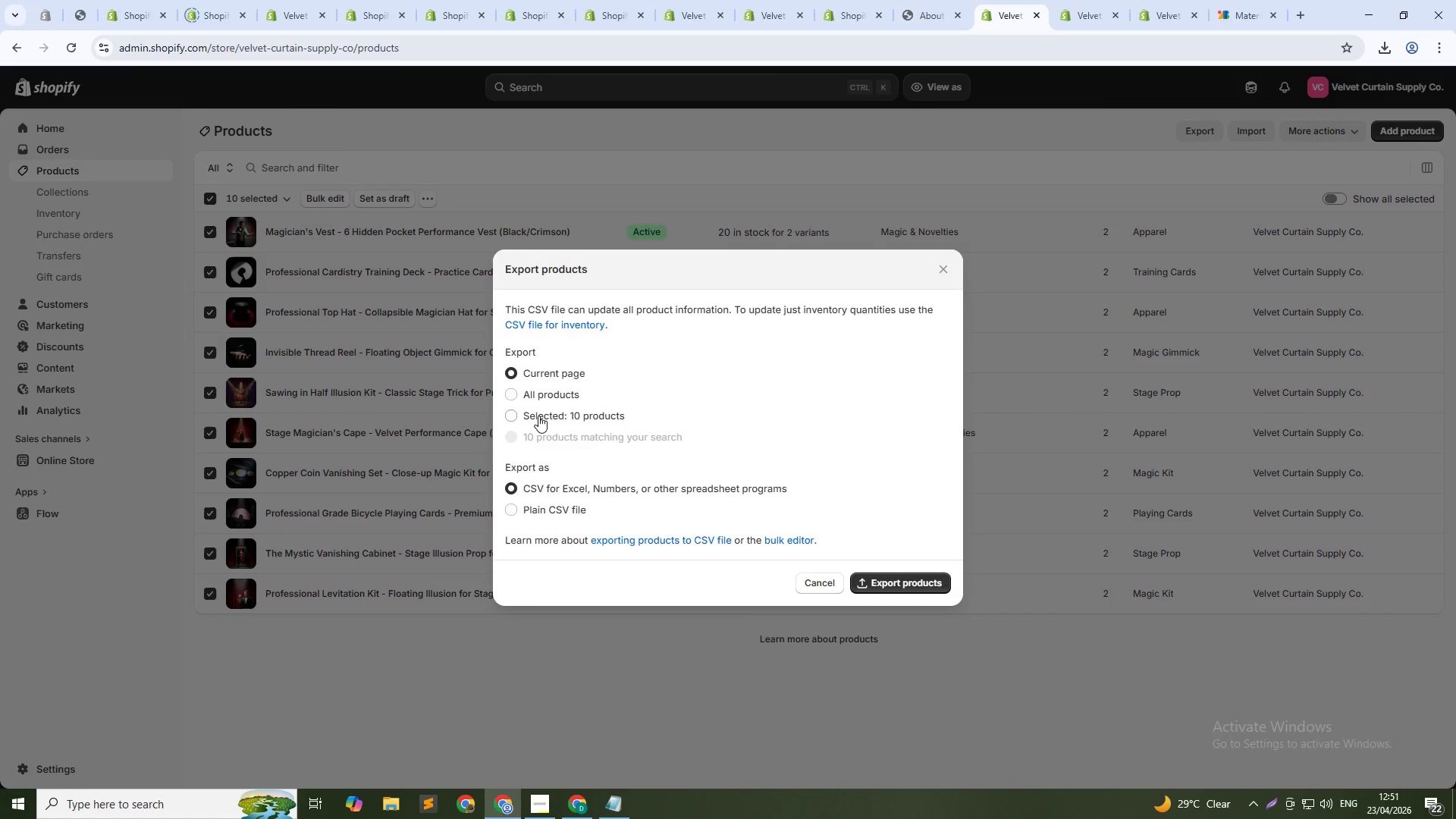 
left_click([538, 416])
 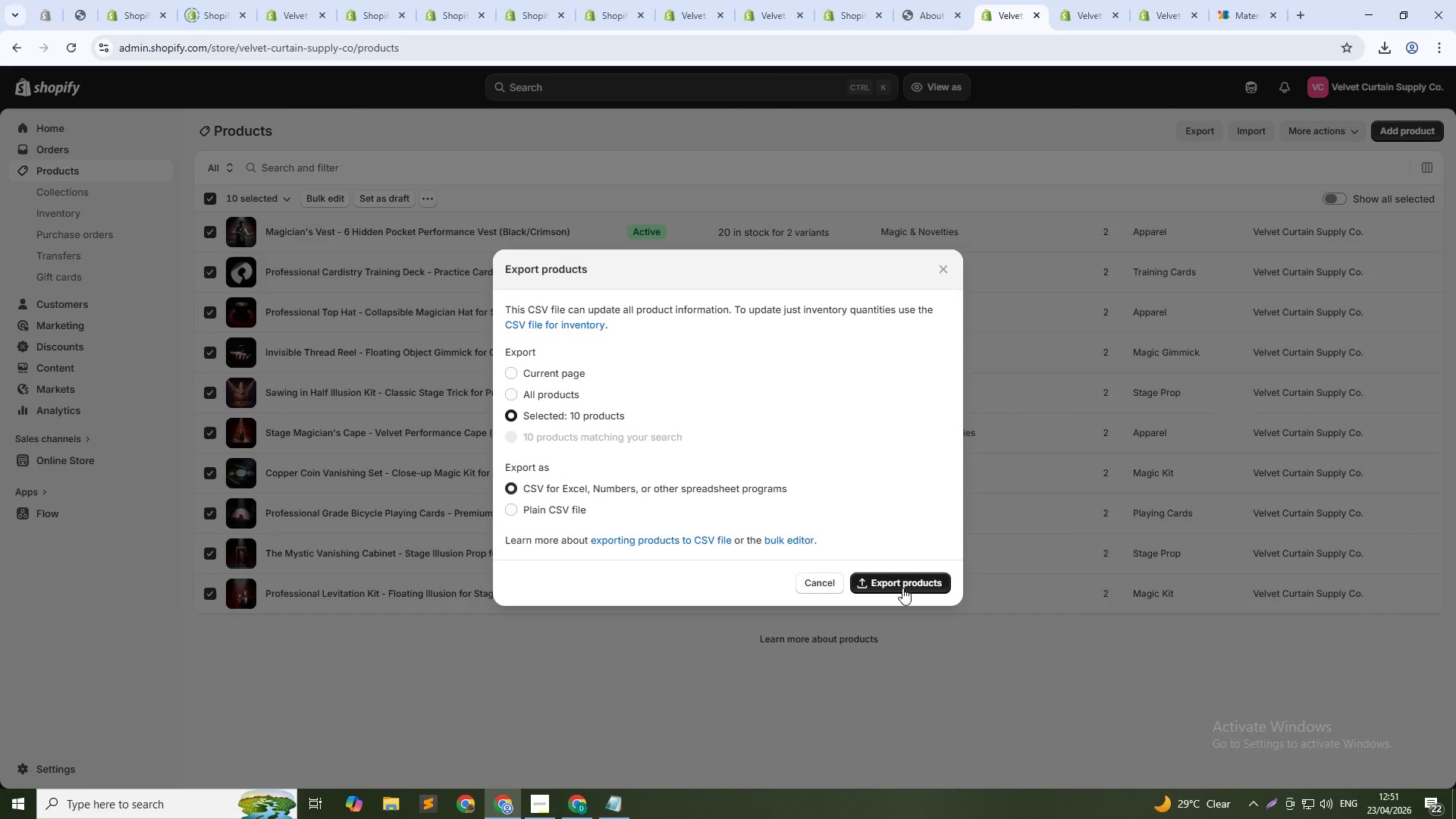 
left_click([902, 588])
 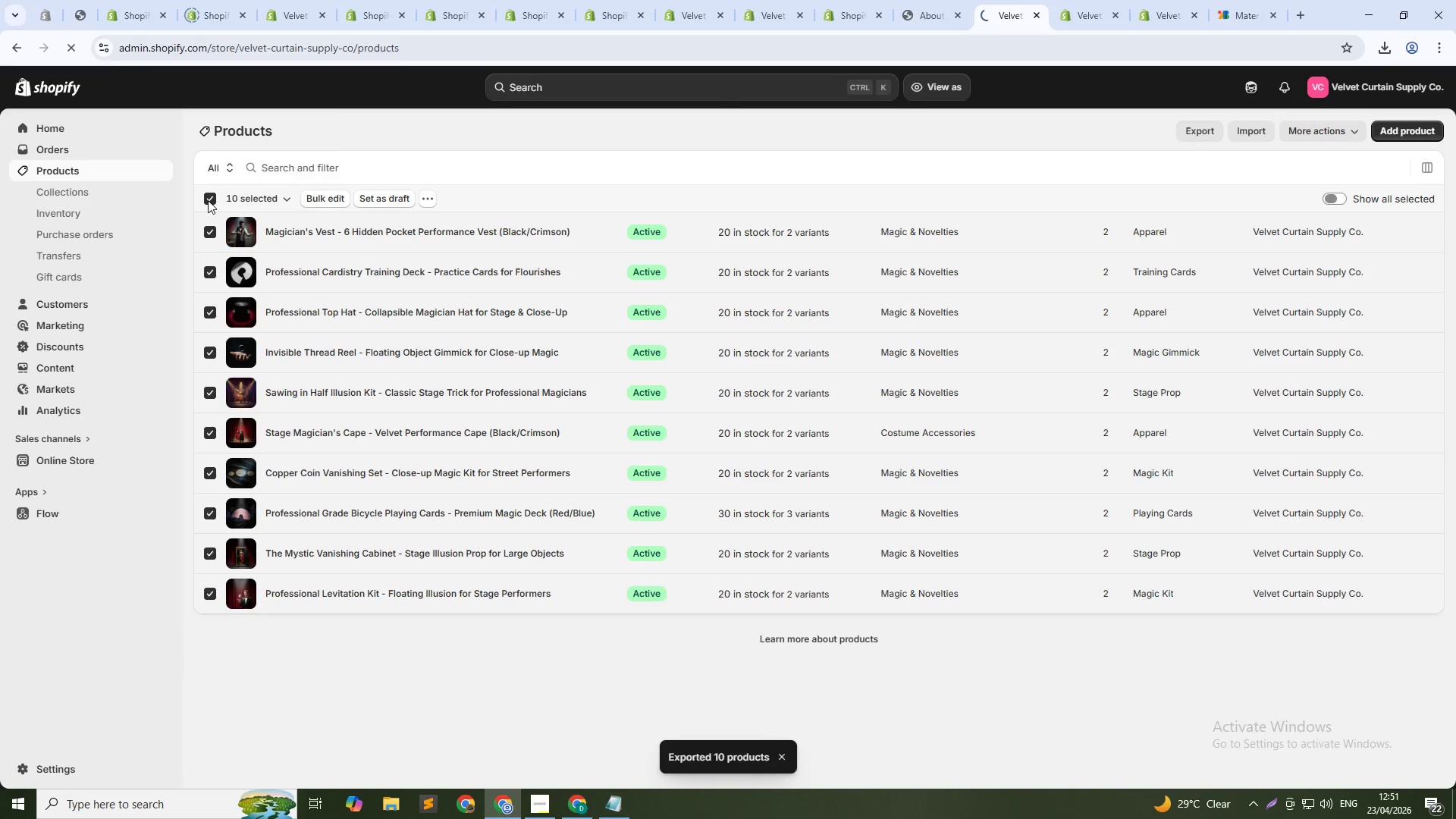 
wait(5.22)
 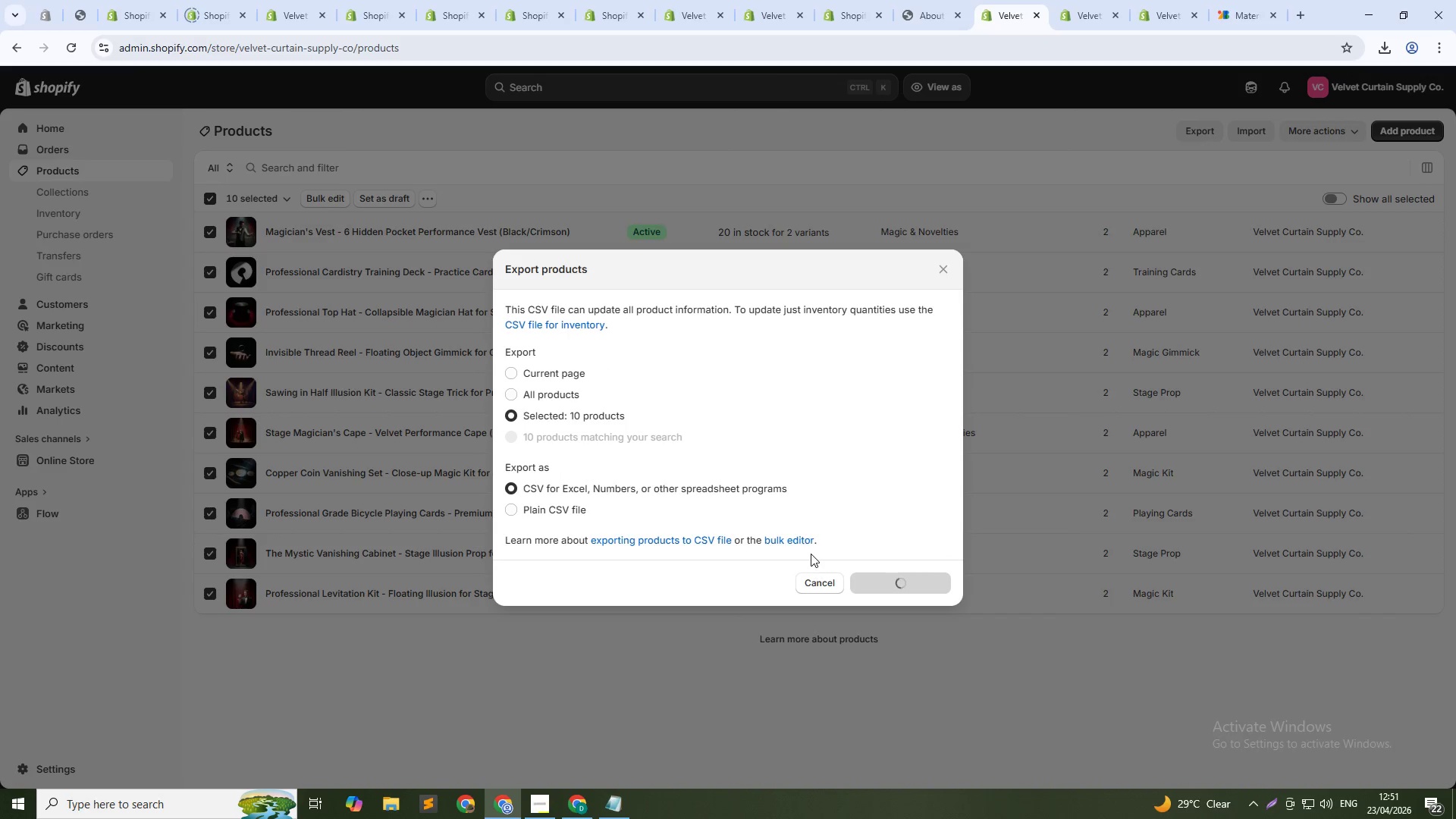 
left_click([208, 200])
 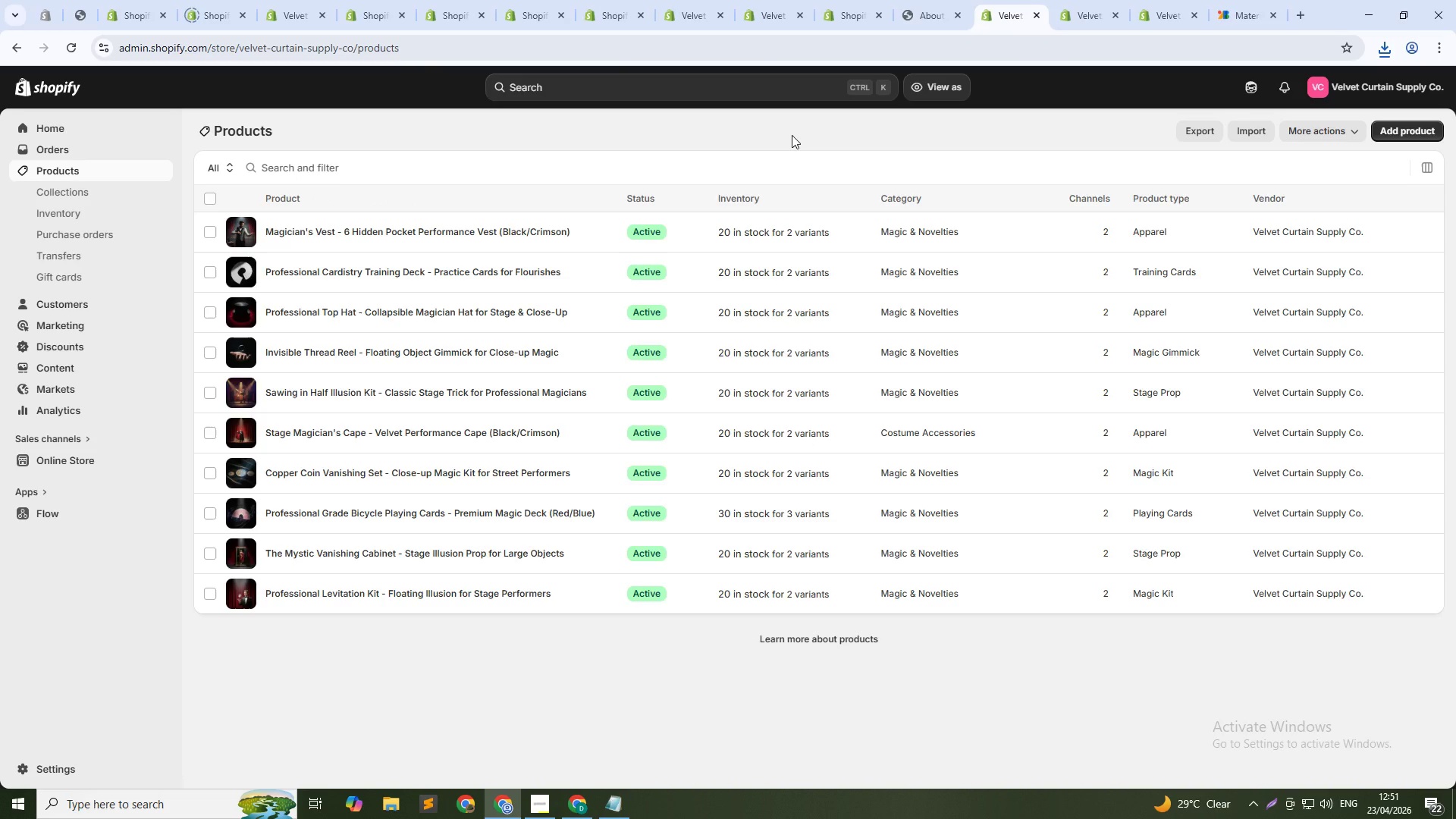 
wait(9.69)
 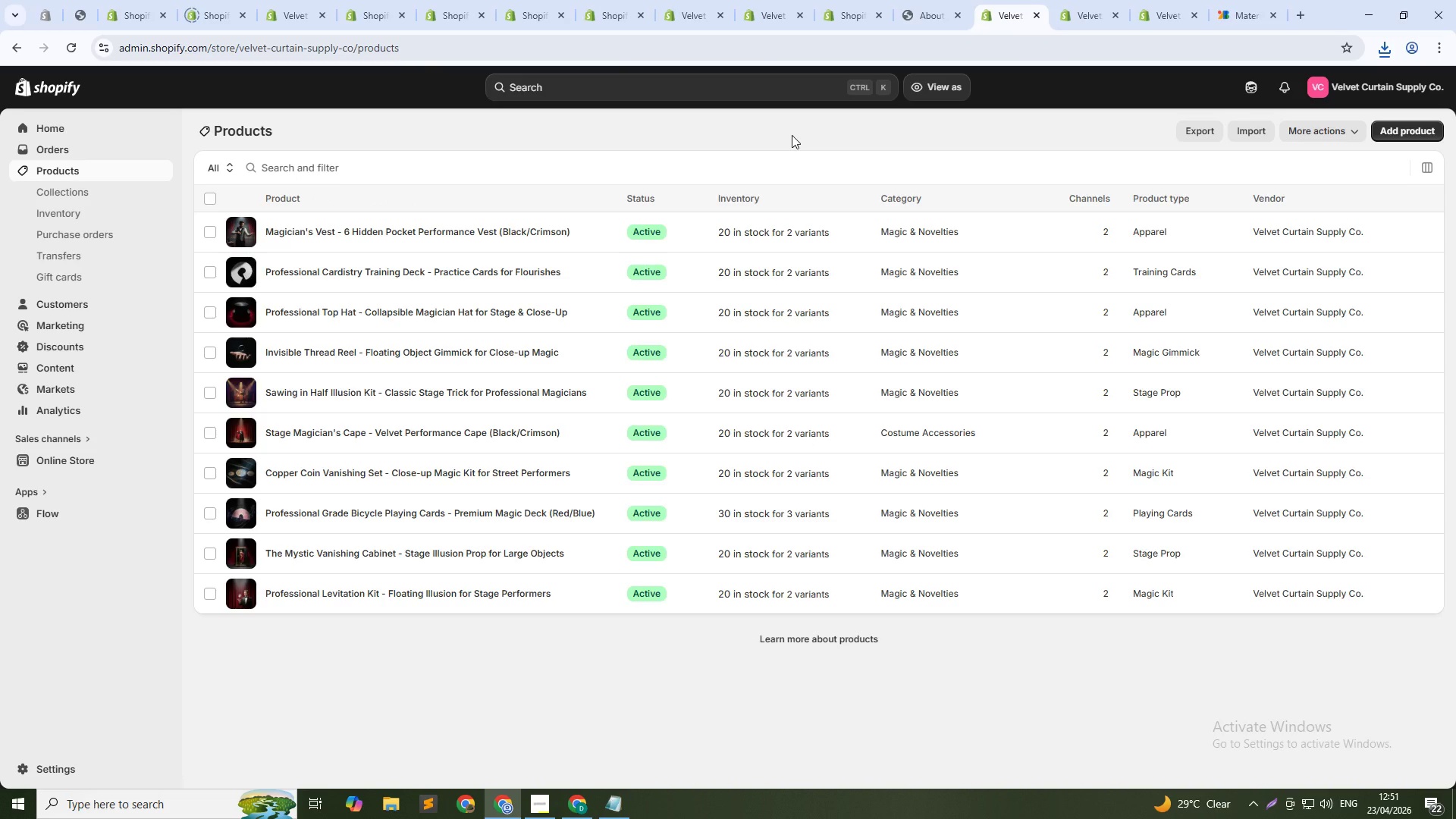 
key(Alt+Tab)
 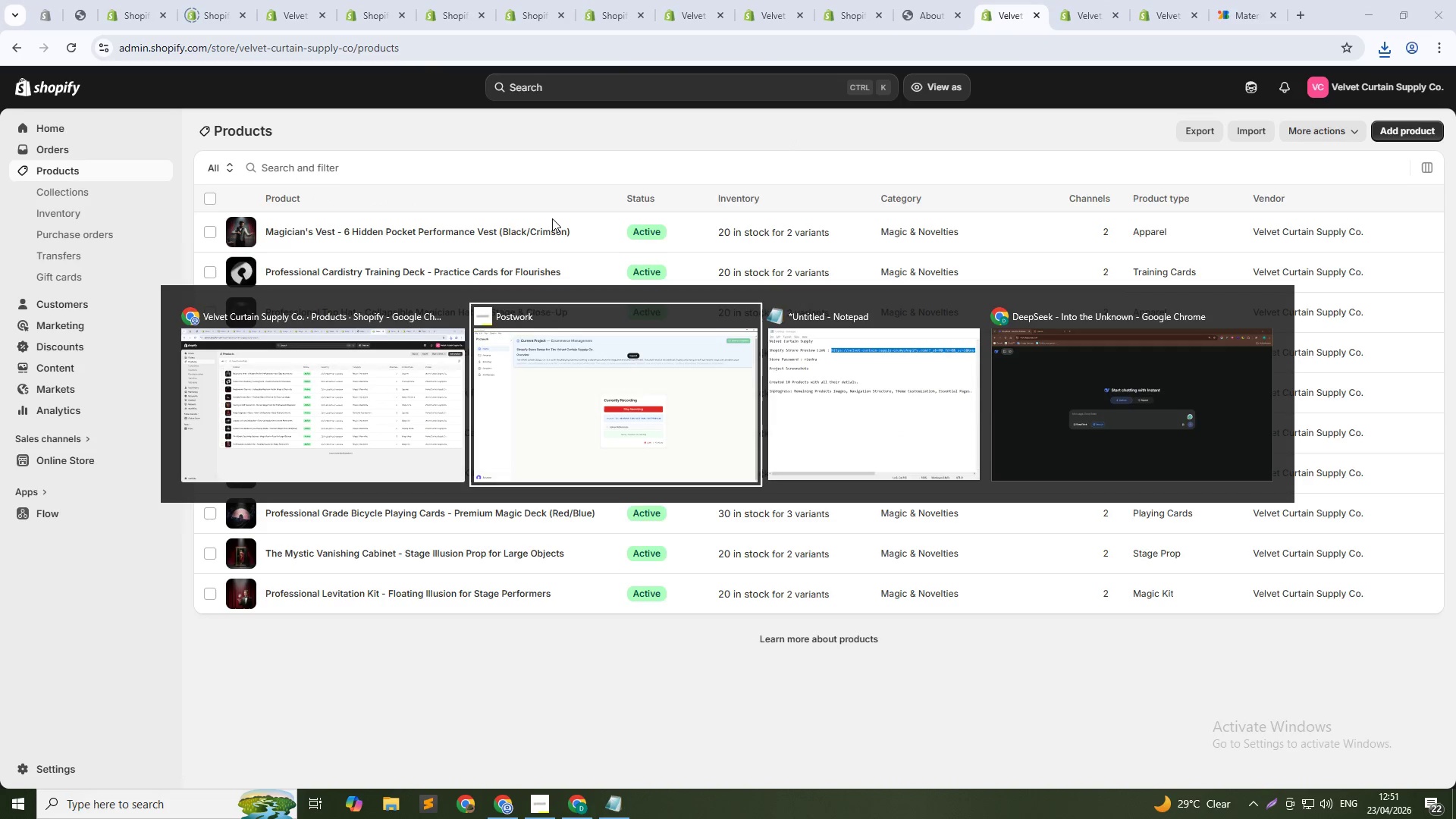 
key(Alt+Tab)
 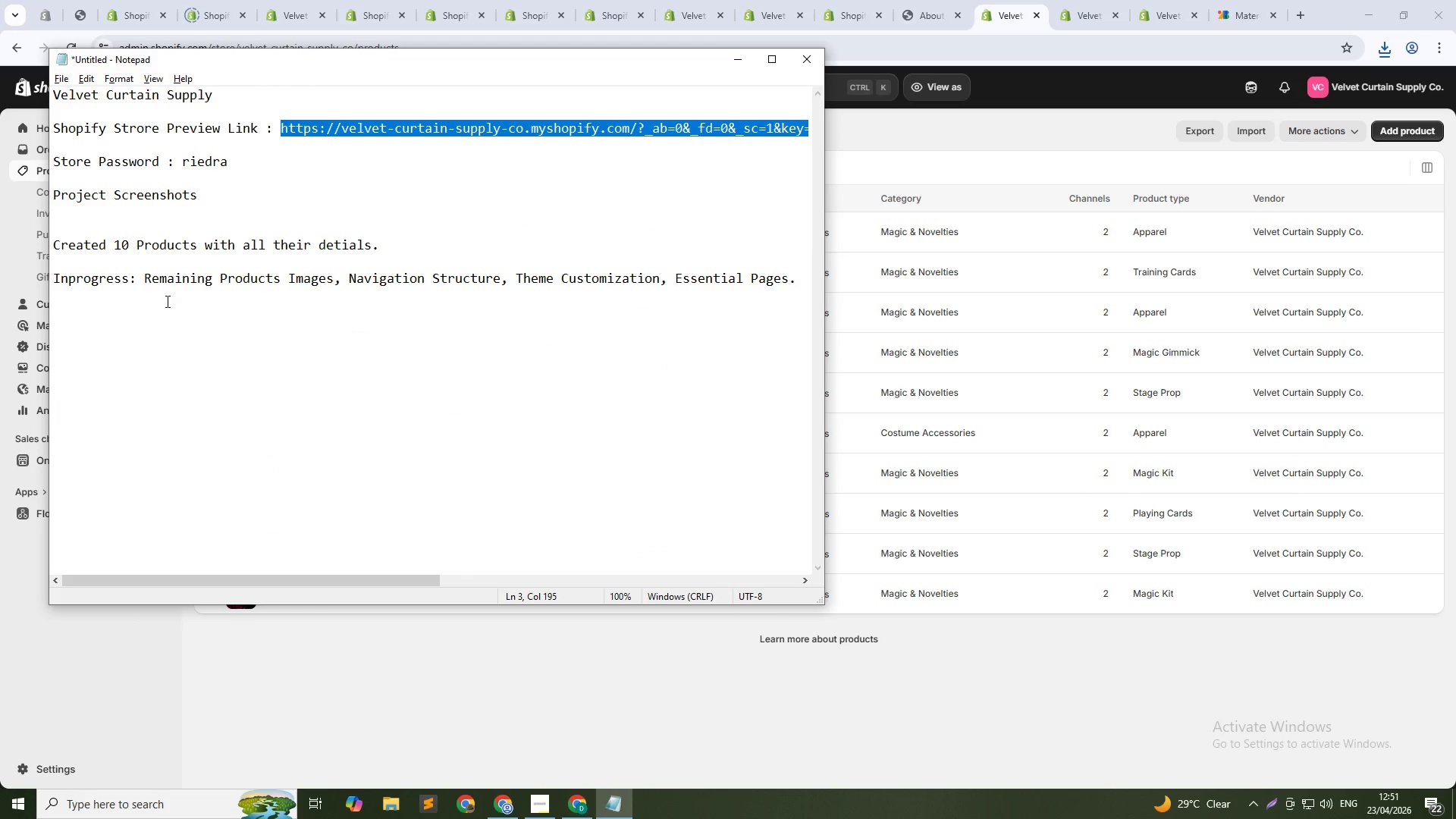 
left_click_drag(start_coordinate=[373, 293], to_coordinate=[39, 236])
 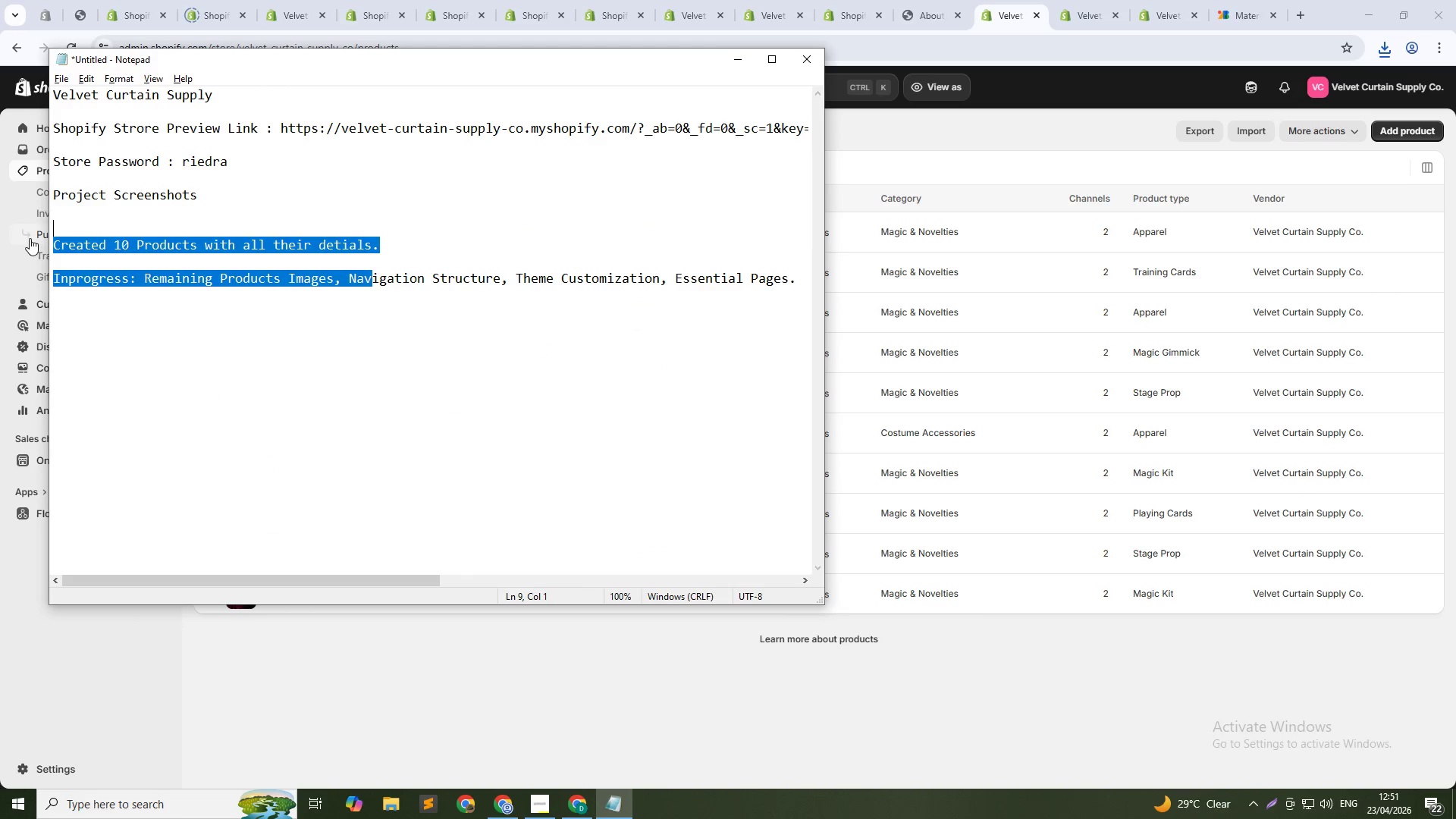 
key(Backspace)
 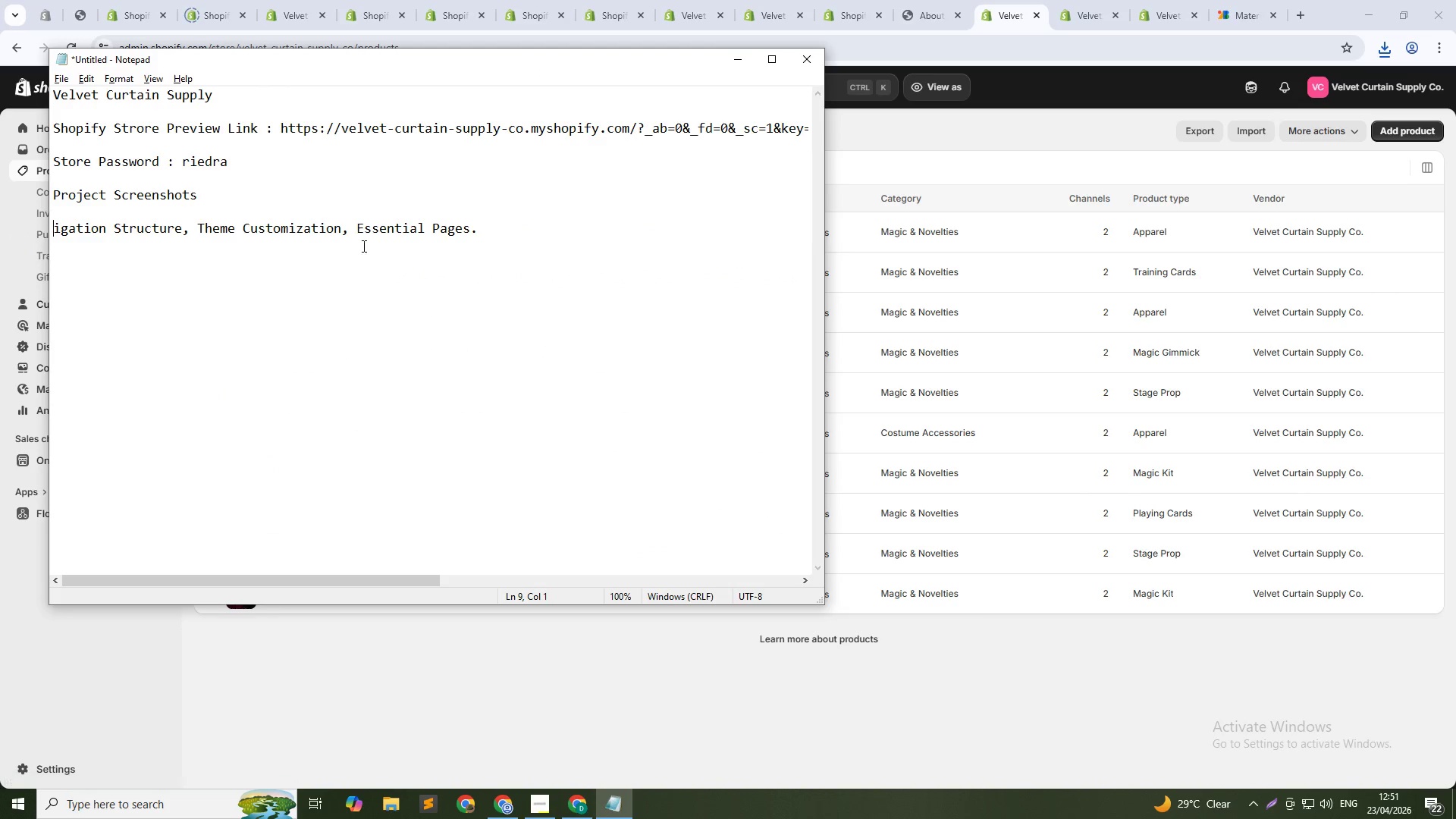 
left_click_drag(start_coordinate=[512, 237], to_coordinate=[37, 244])
 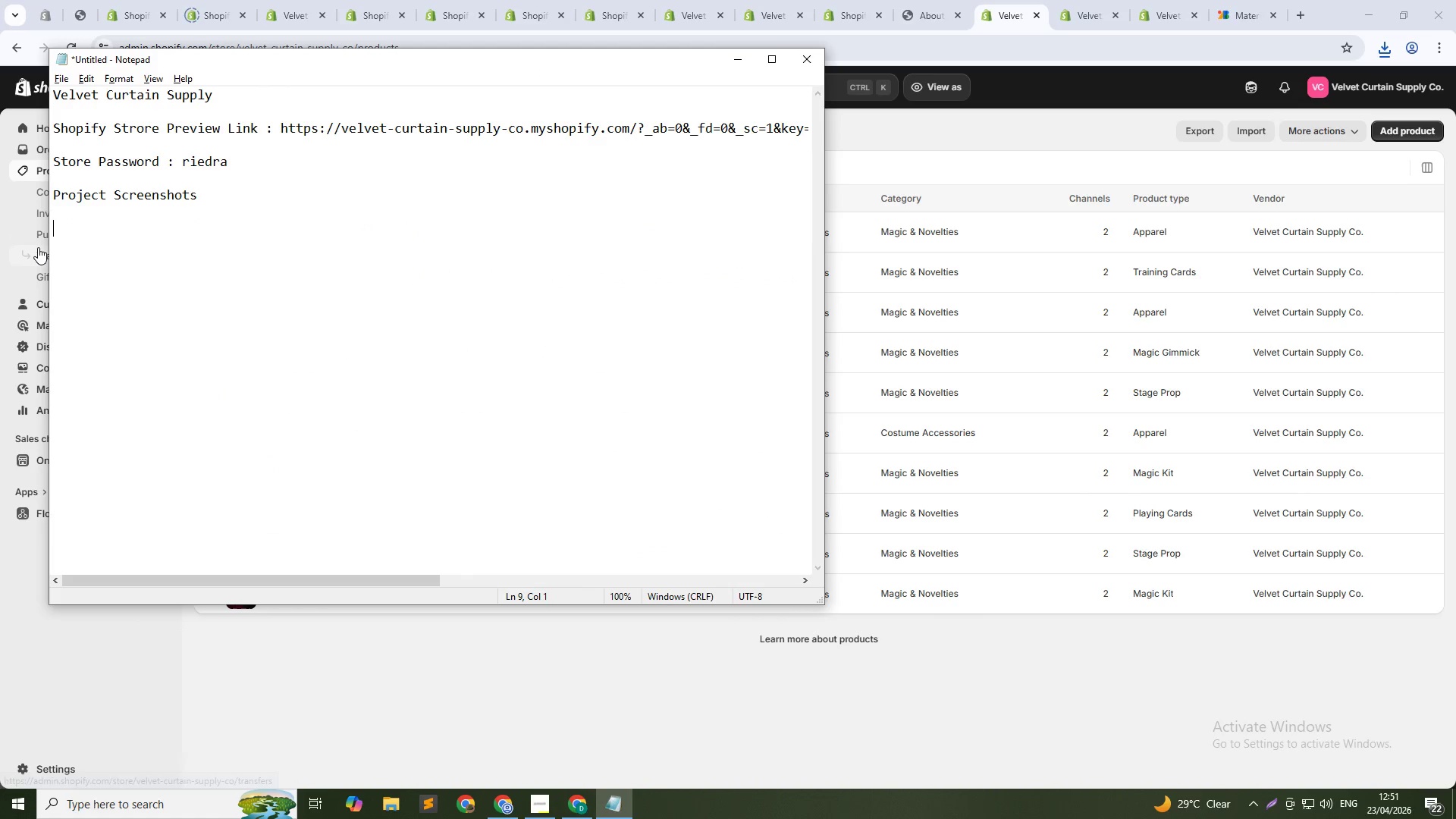 
key(Backspace)
 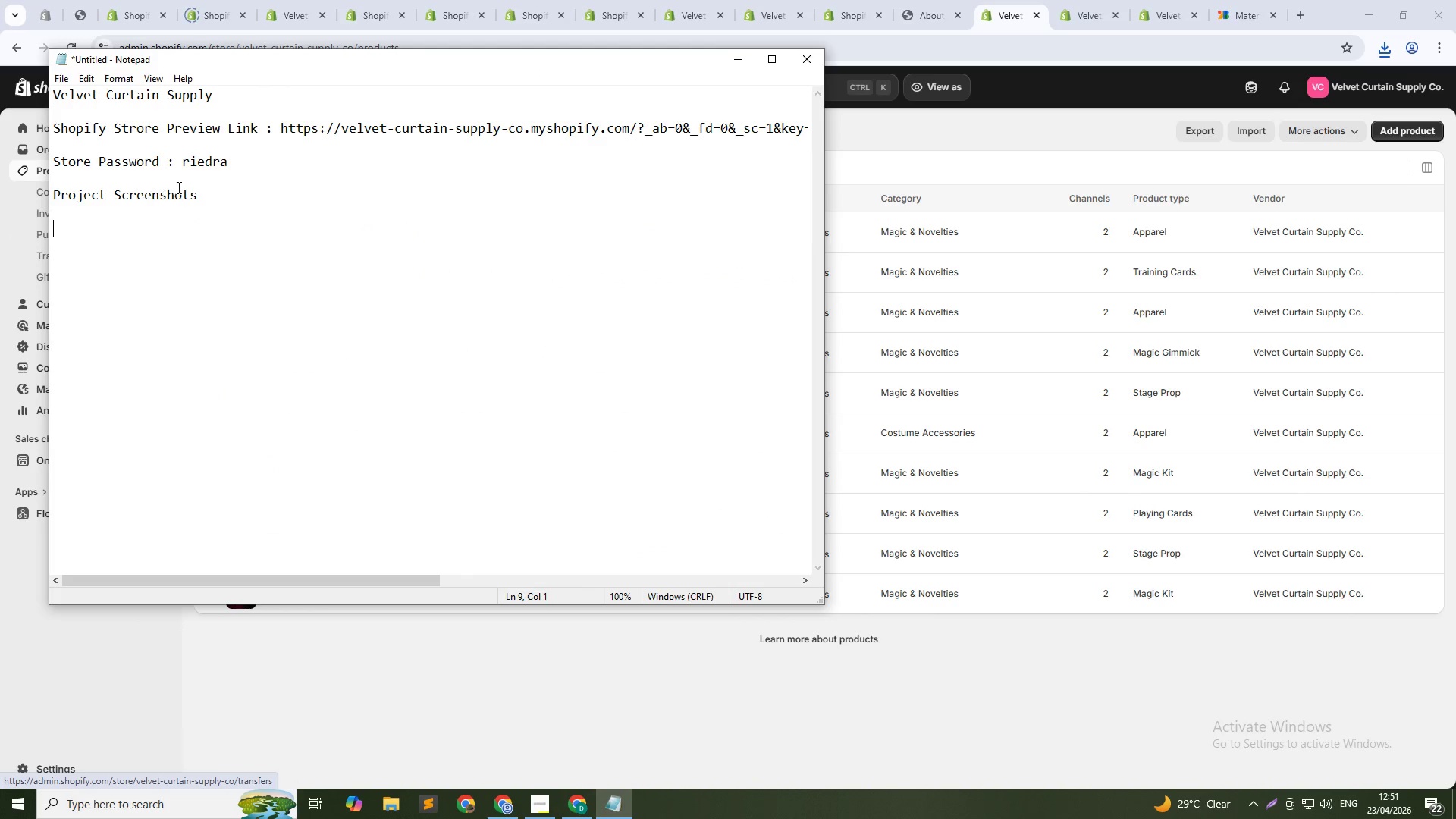 
key(Alt+AltLeft)
 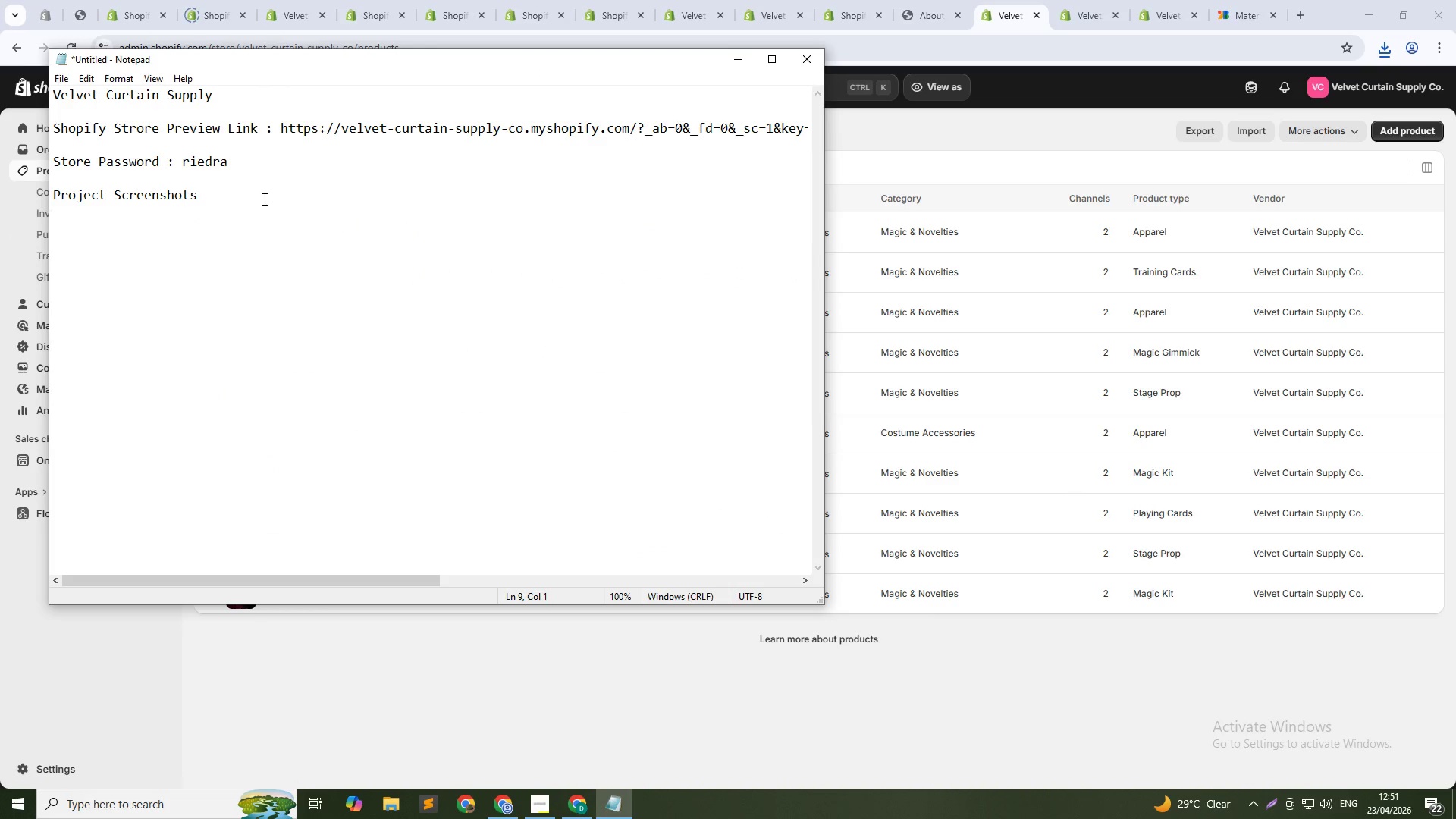 
key(Alt+Tab)
 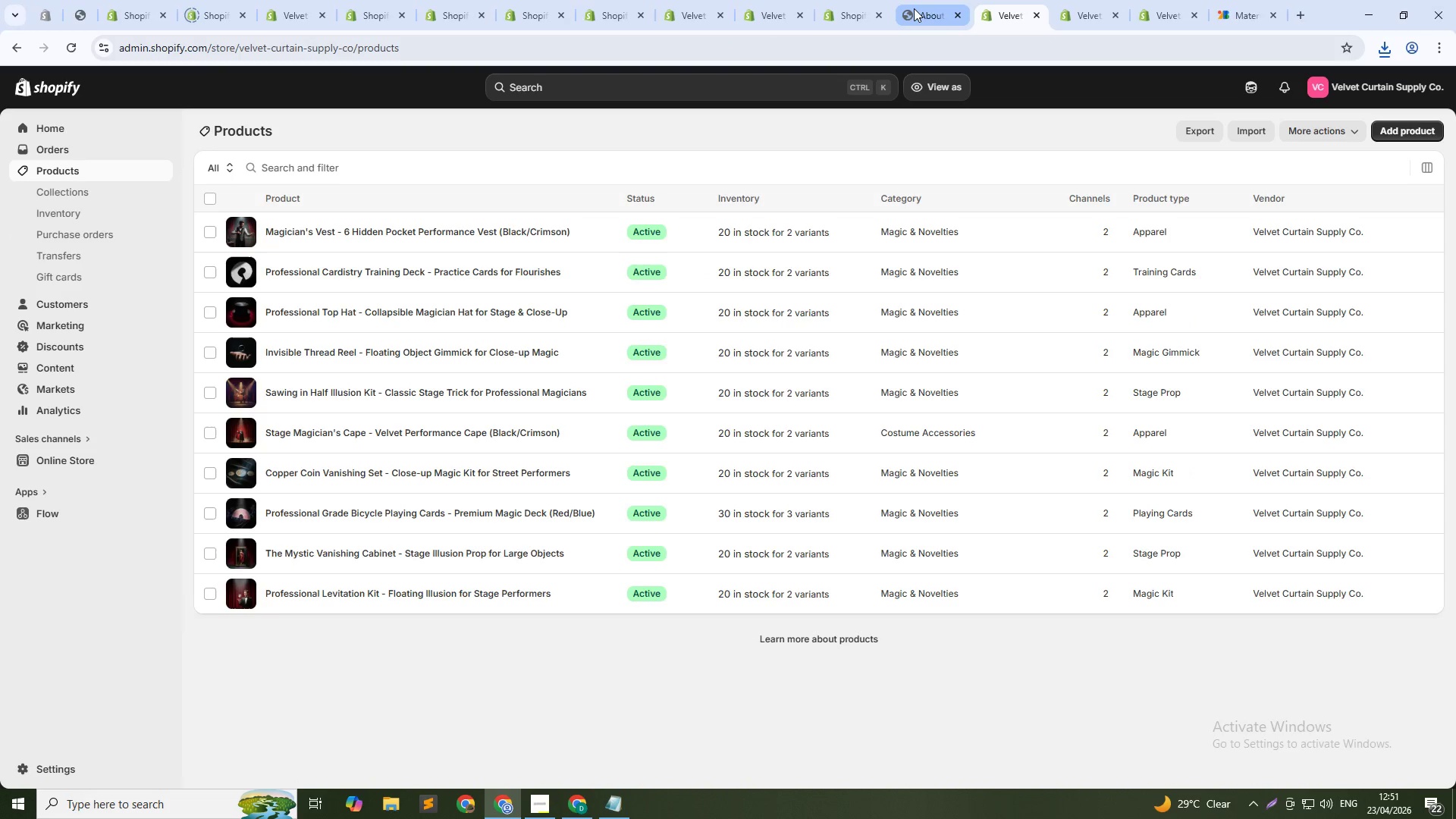 
key(Alt+AltLeft)
 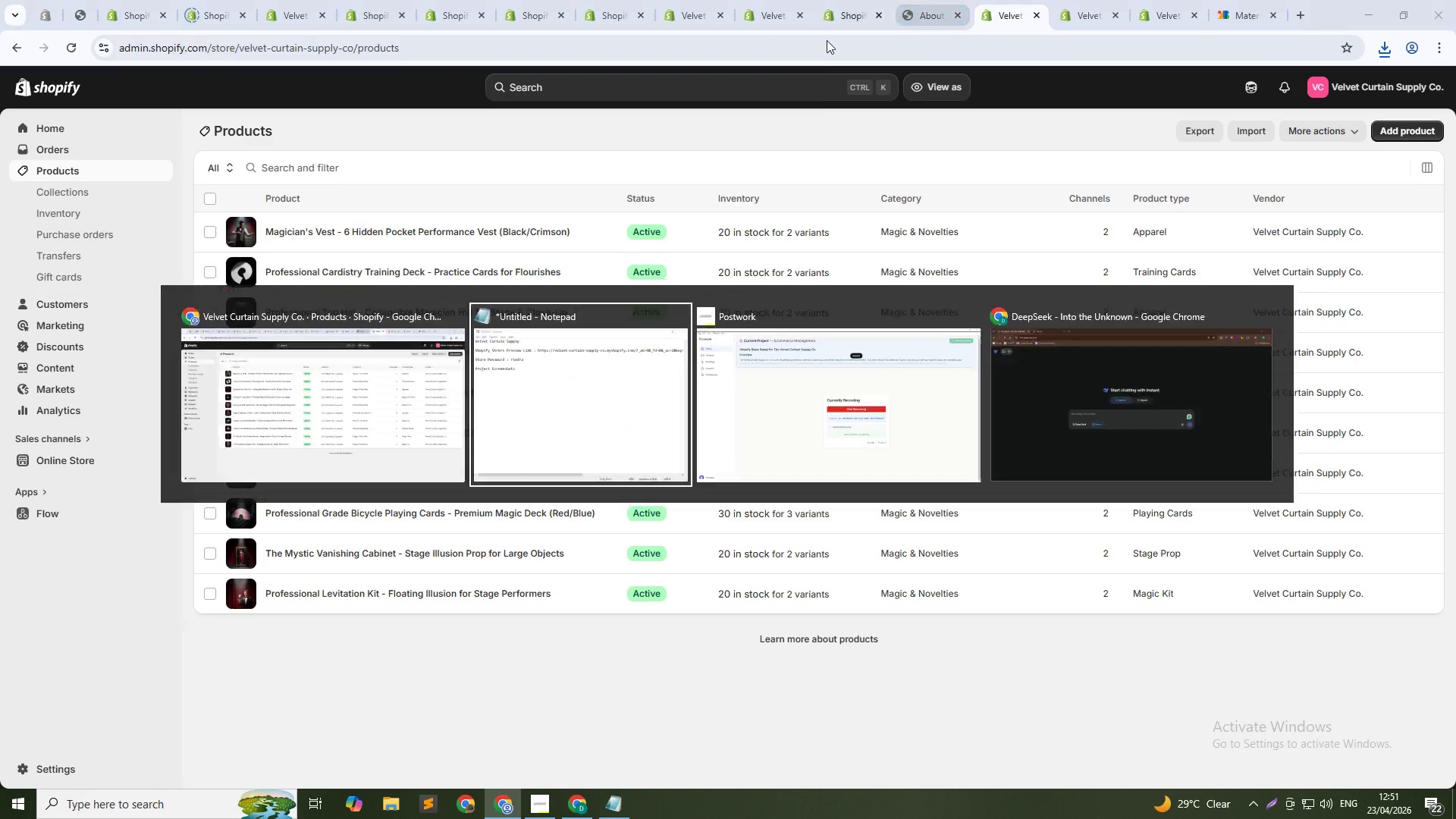 
key(Alt+Tab)
 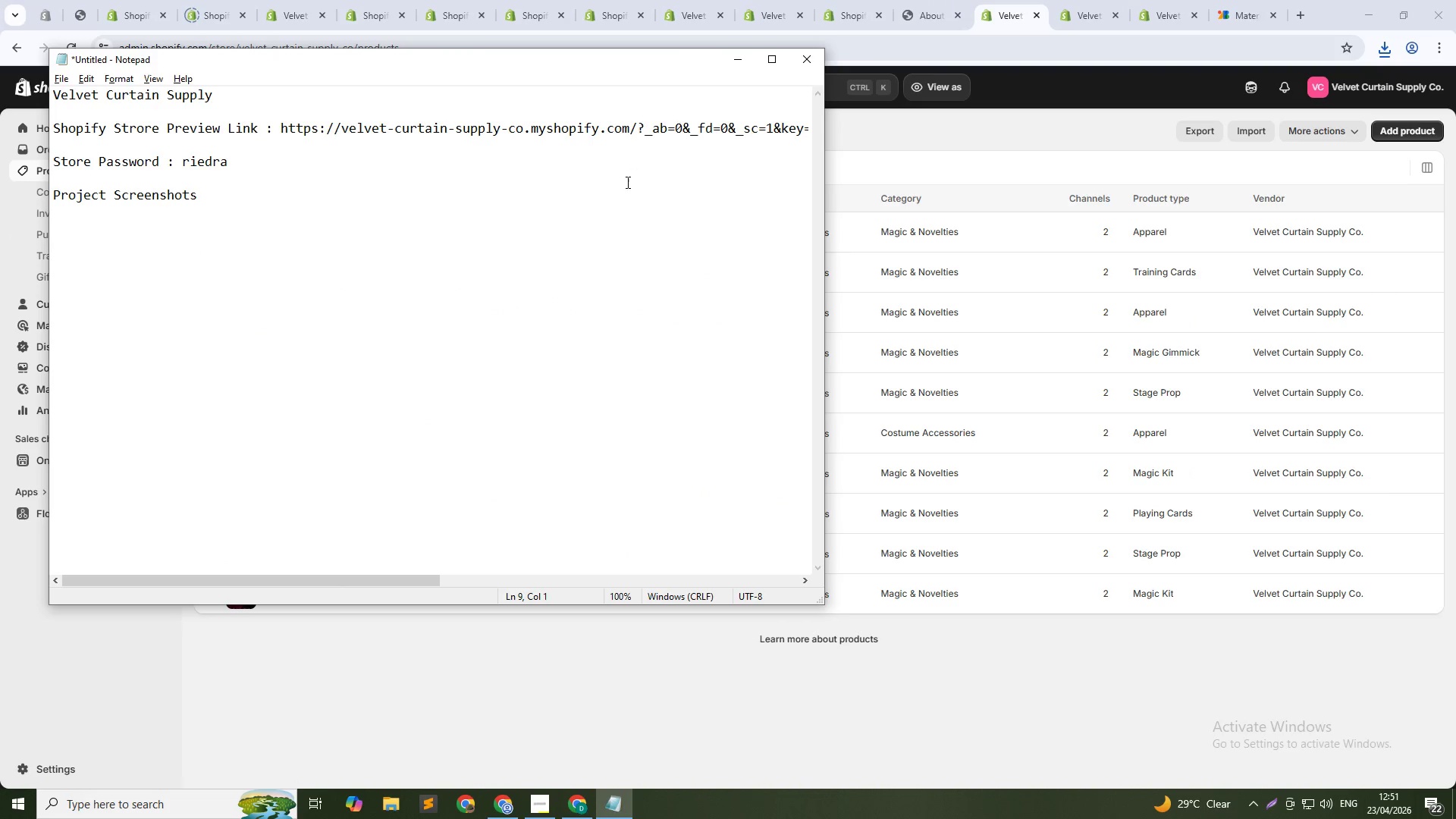 
key(Alt+AltLeft)
 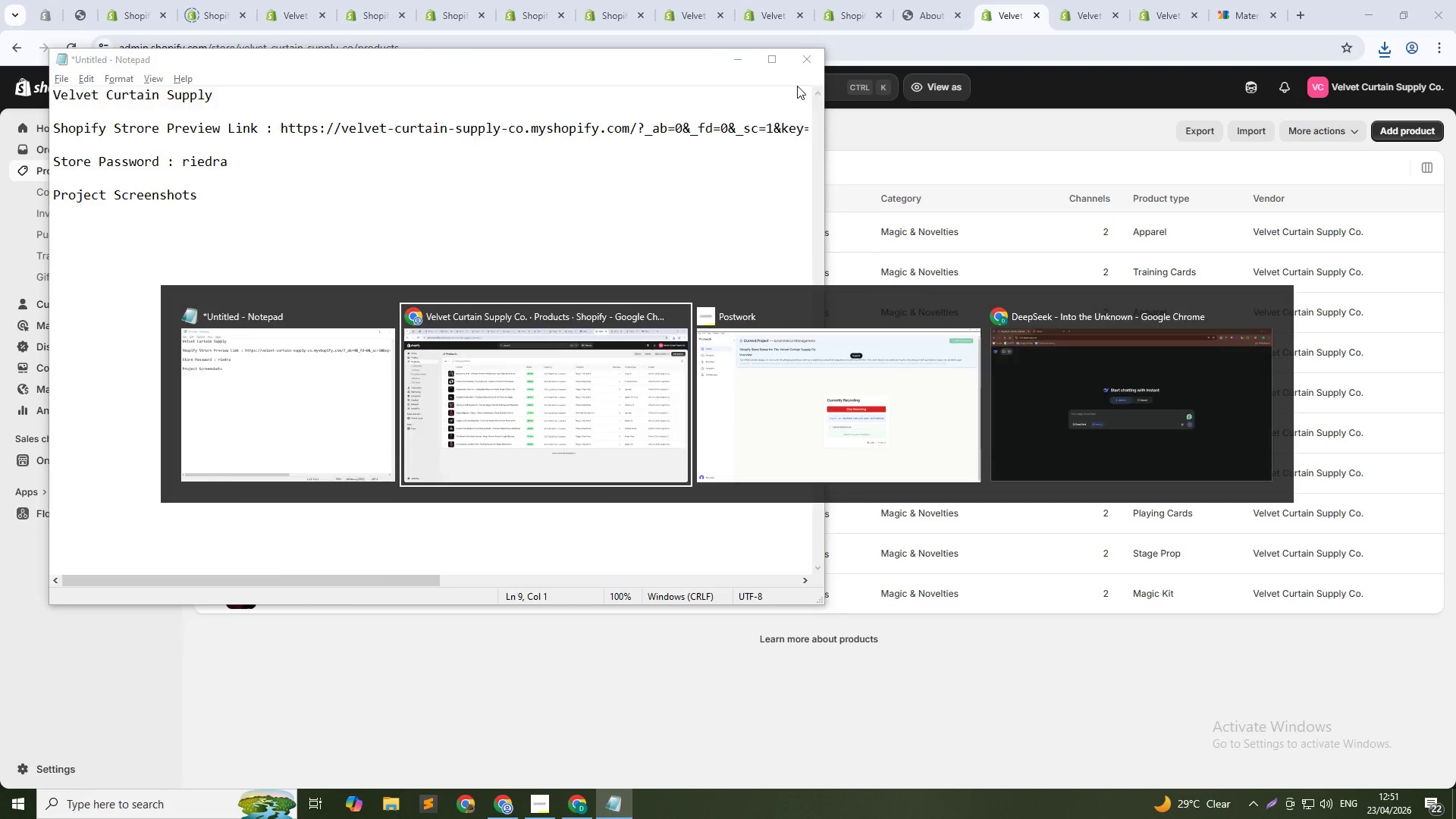 
key(Alt+Tab)
 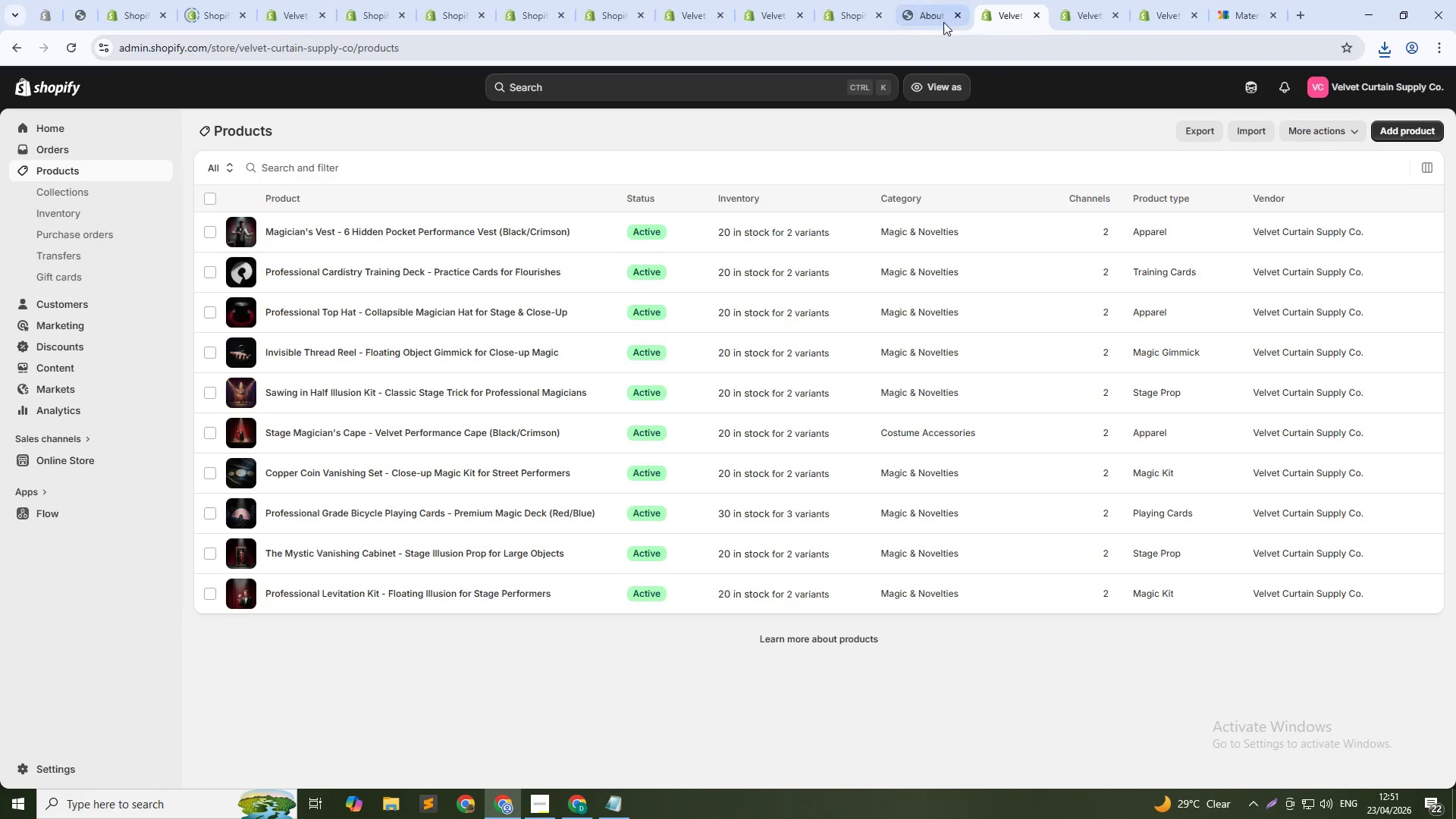 
left_click([943, 22])
 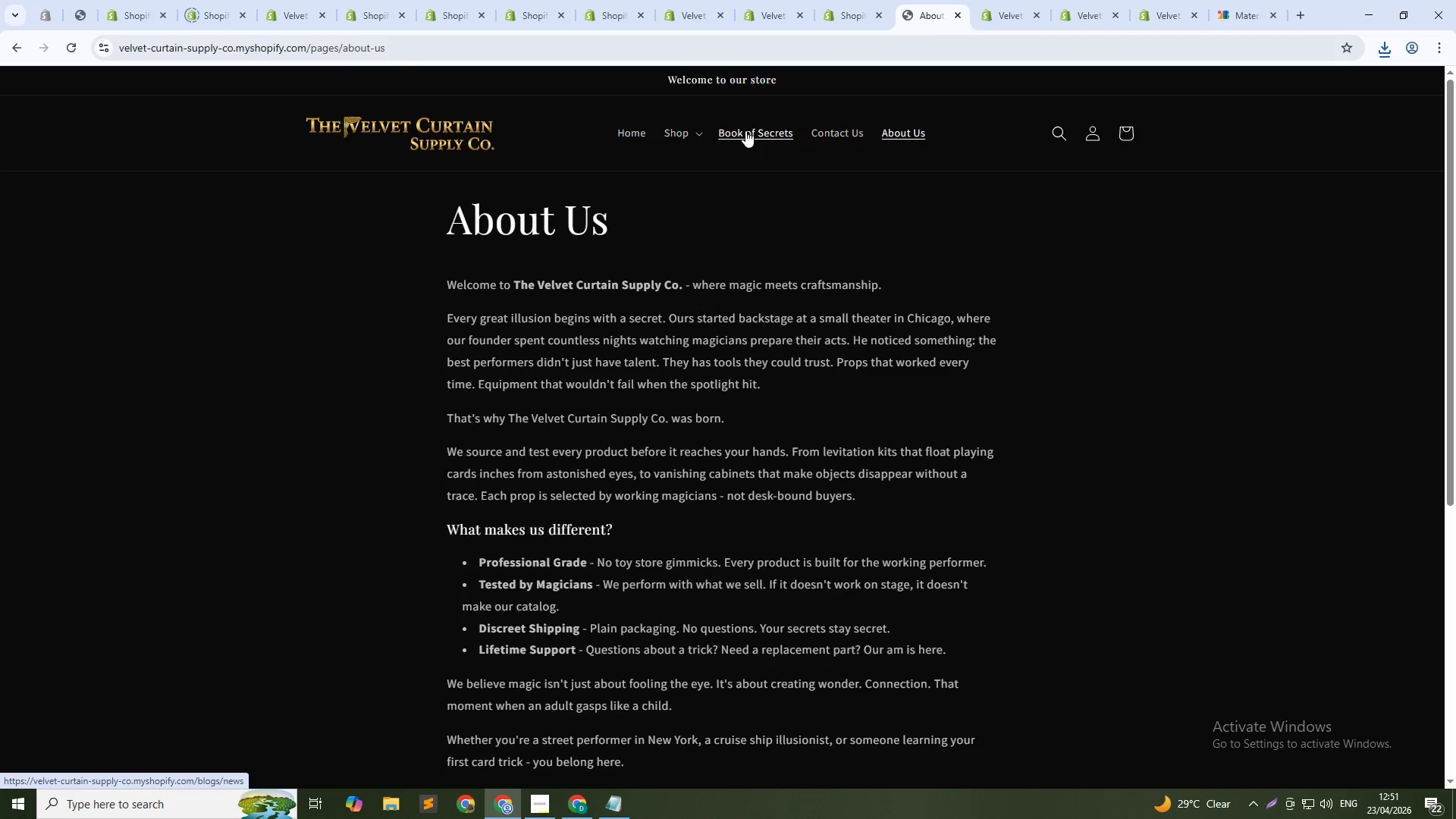 
left_click([697, 128])
 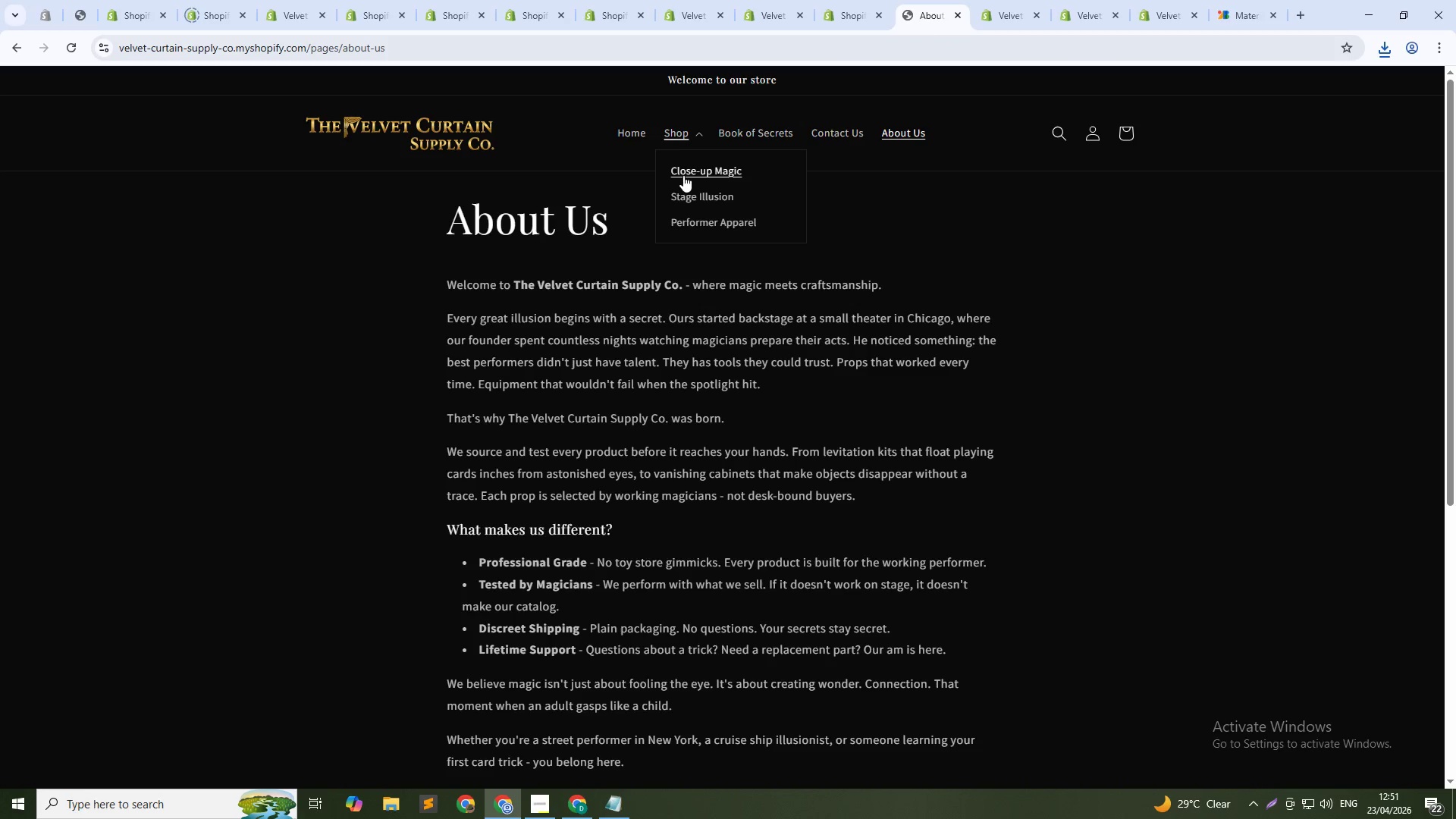 
left_click([688, 174])
 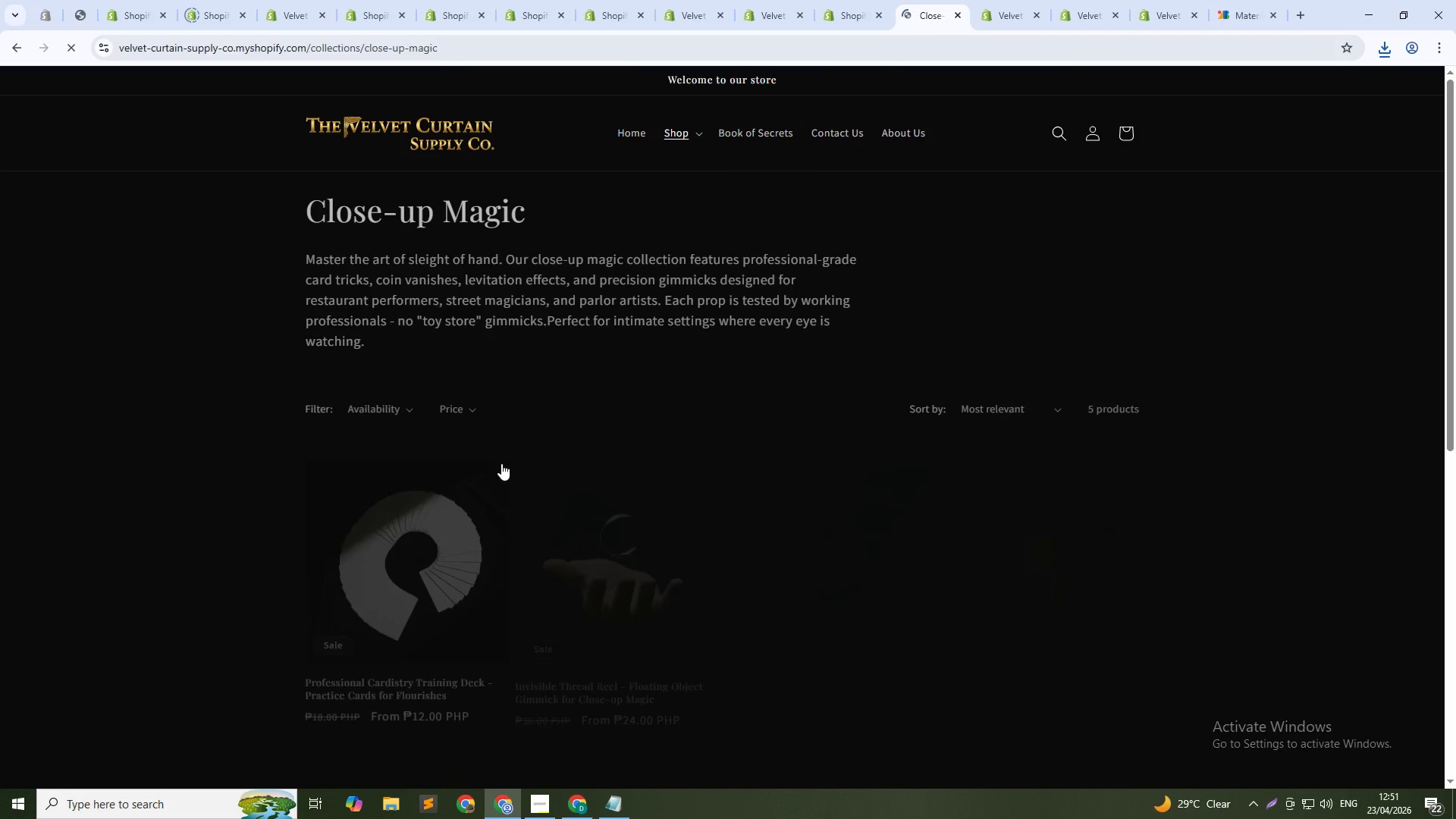 
left_click([435, 475])
 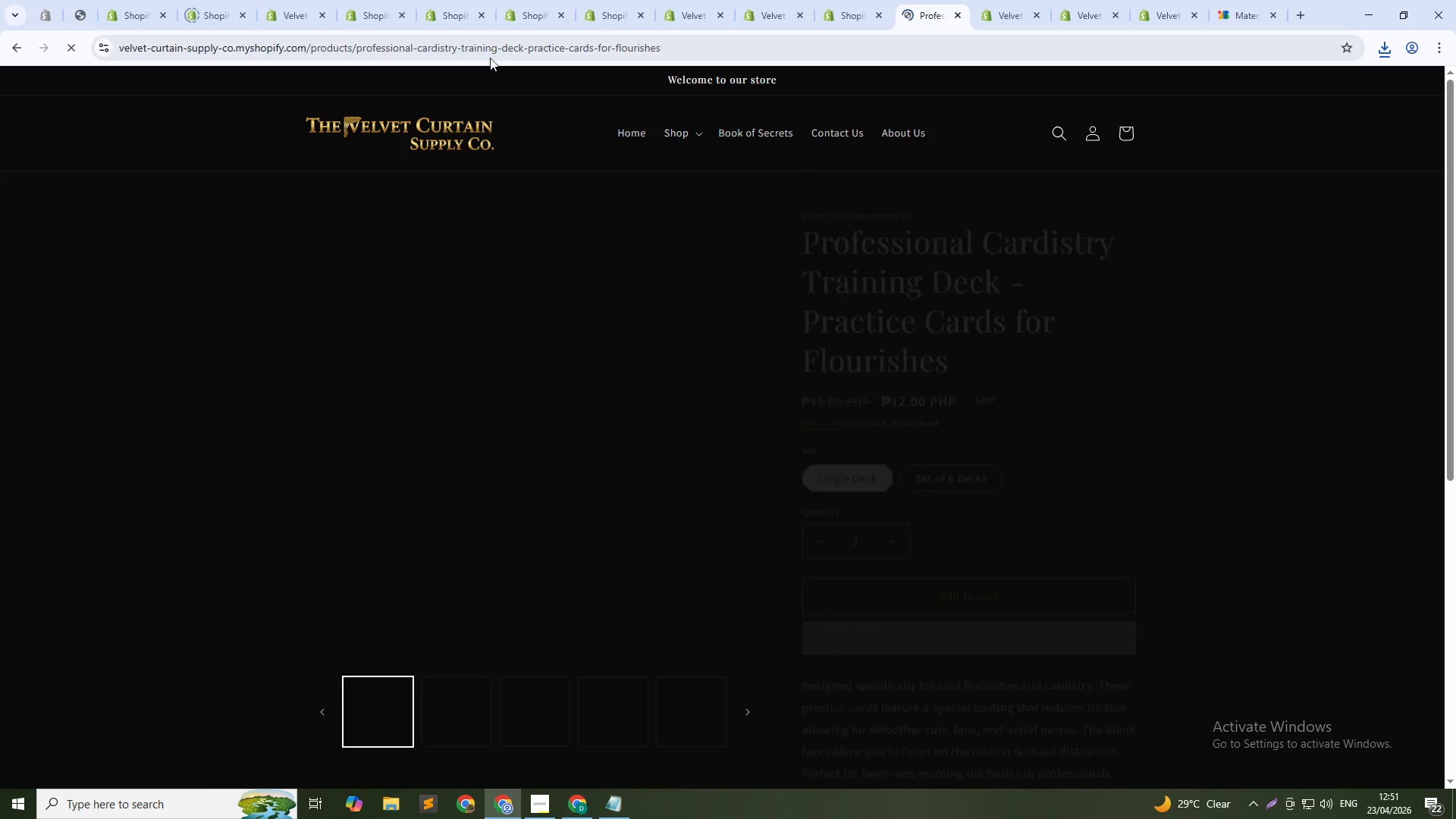 
left_click([547, 48])
 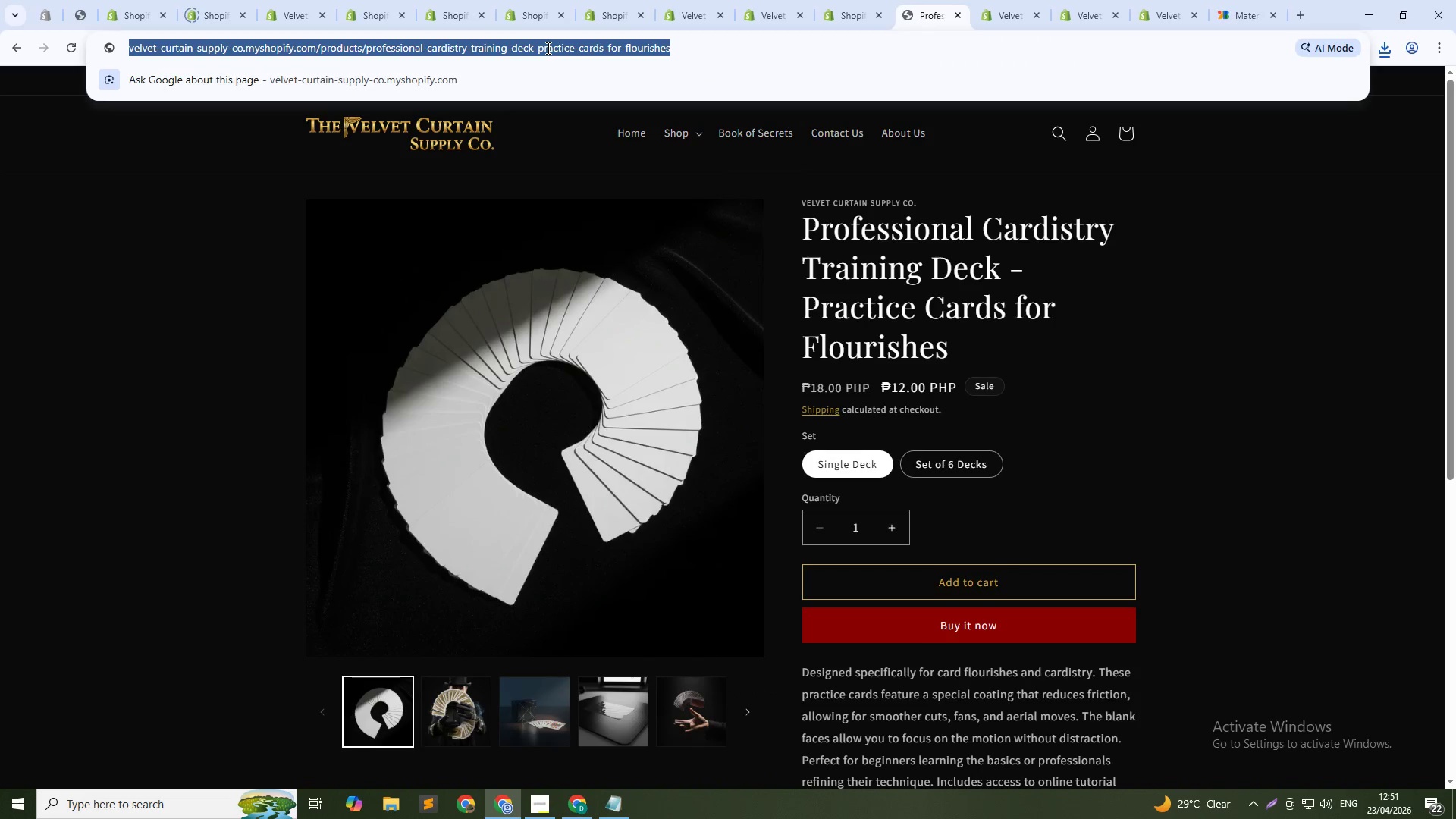 
key(Control+C)
 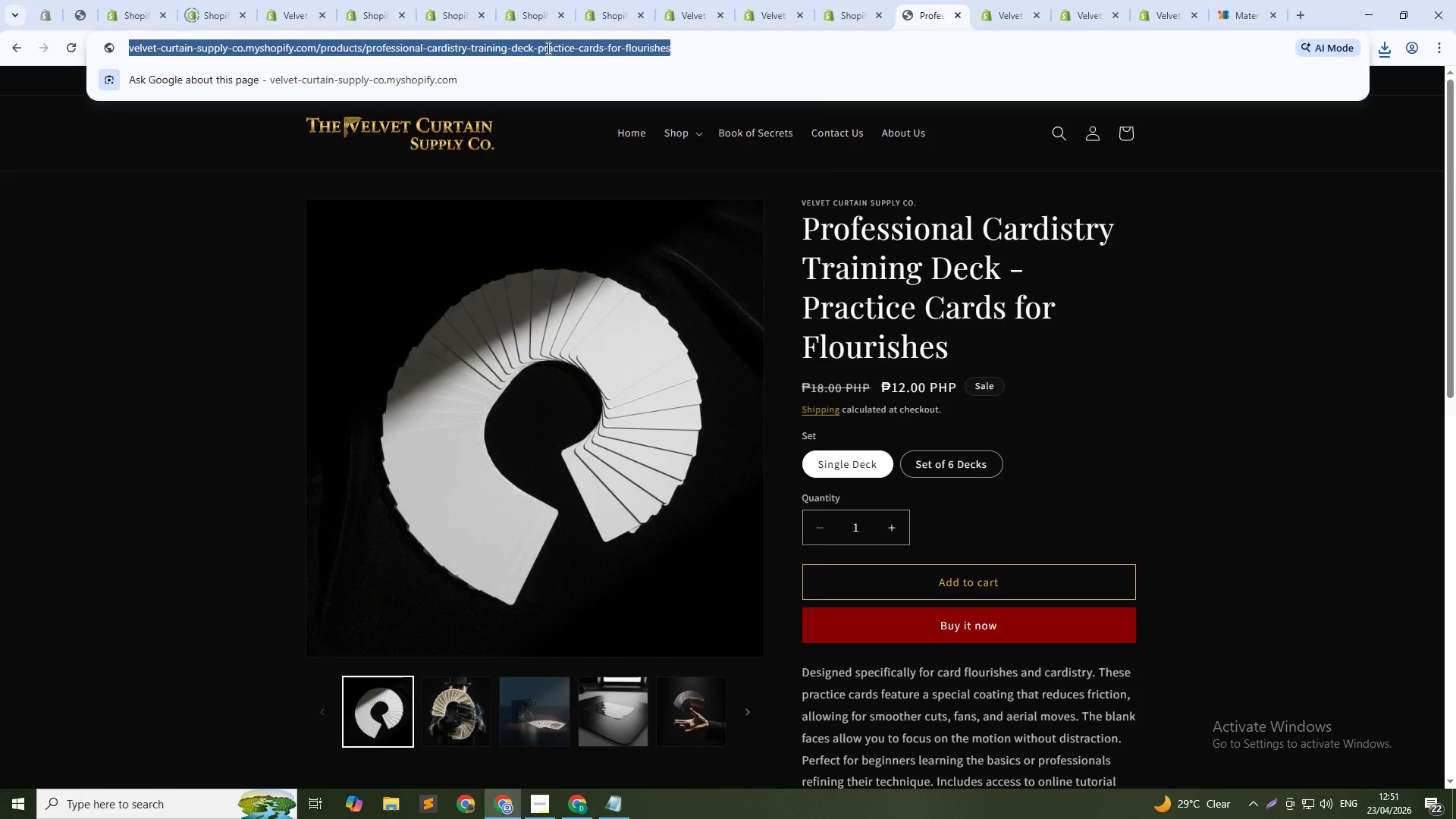 
key(Alt+AltLeft)
 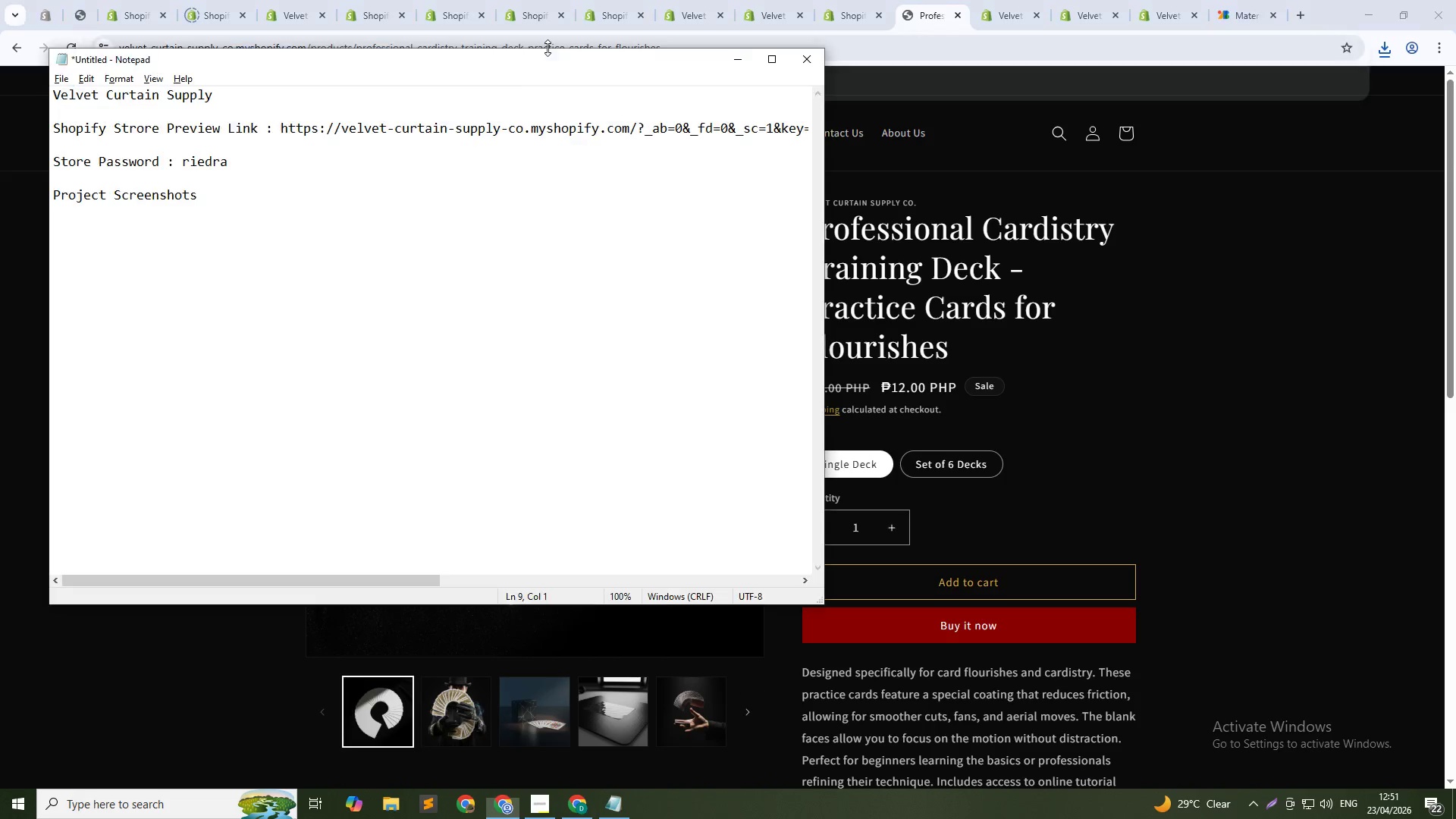 
key(Alt+Tab)
 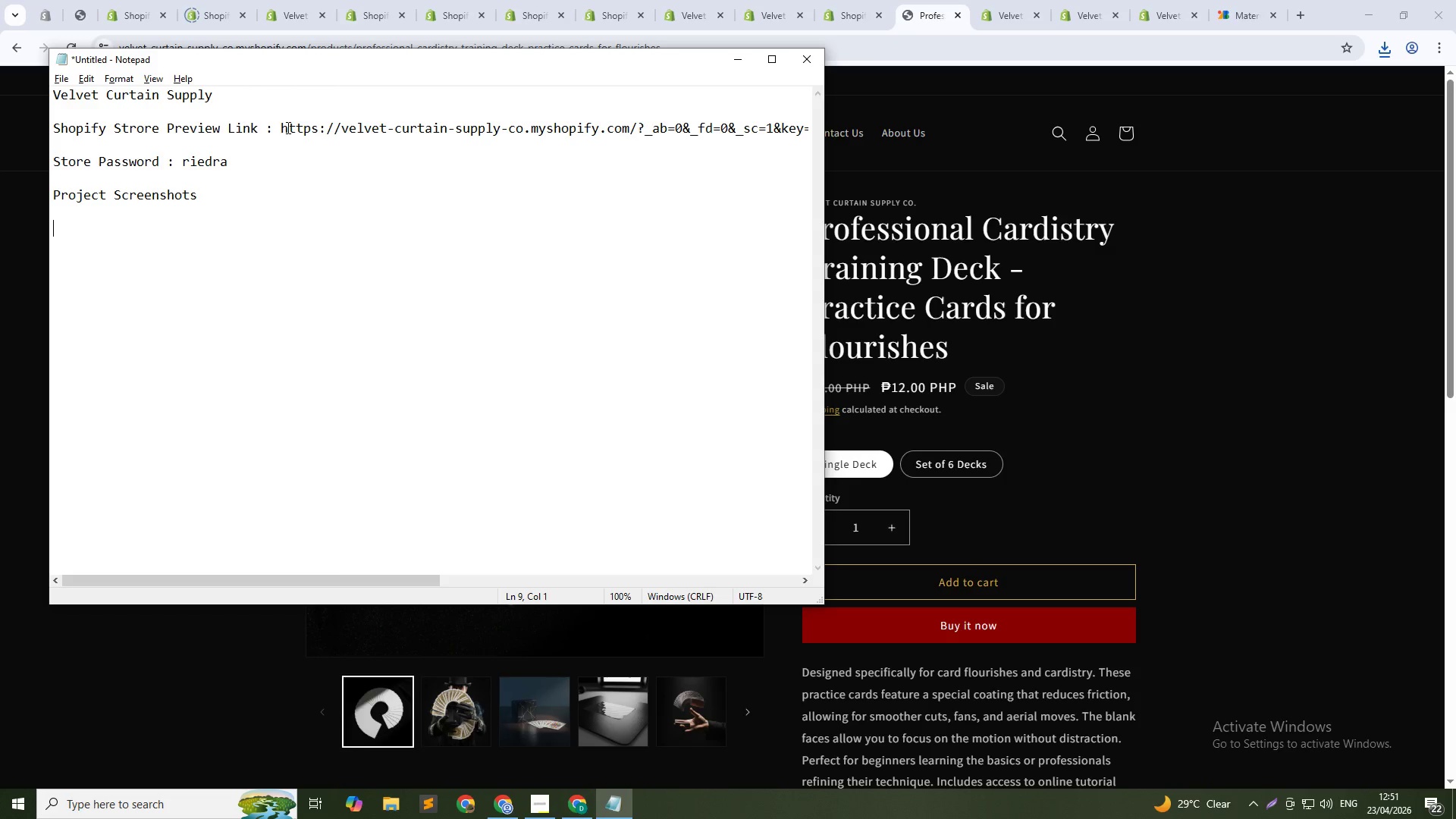 
left_click_drag(start_coordinate=[281, 126], to_coordinate=[827, 133])
 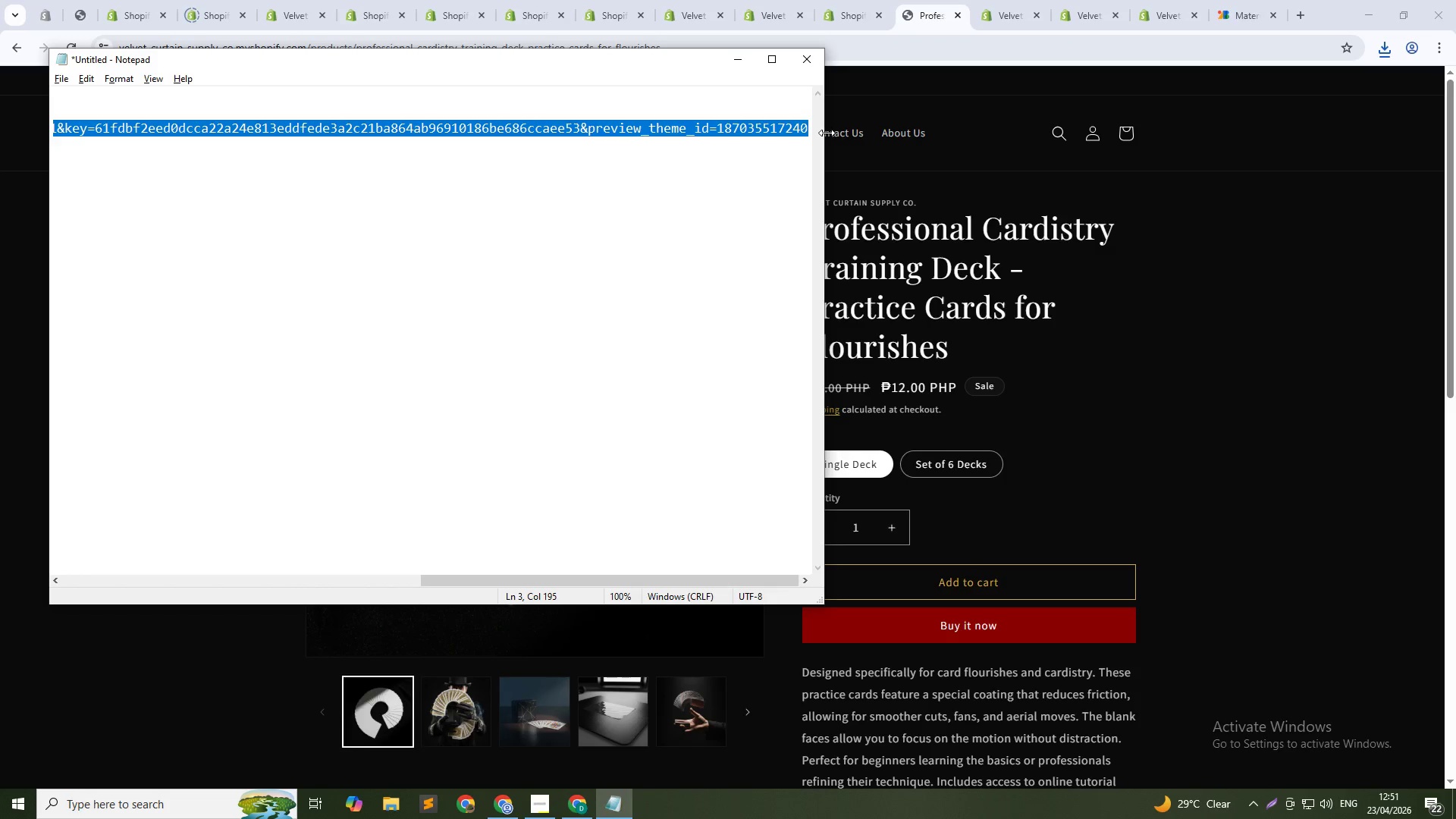 
key(Control+V)
 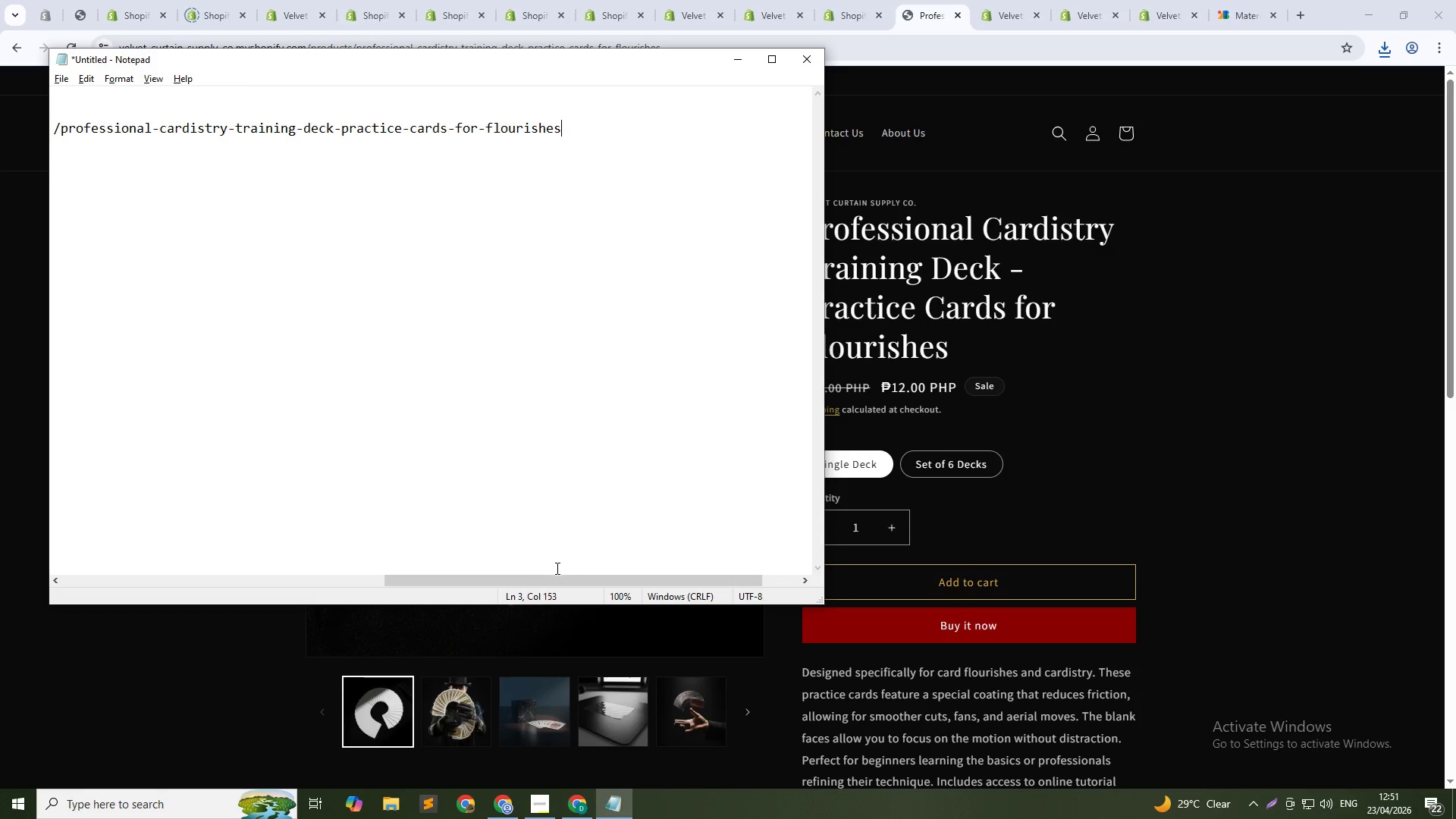 
left_click_drag(start_coordinate=[562, 577], to_coordinate=[153, 596])
 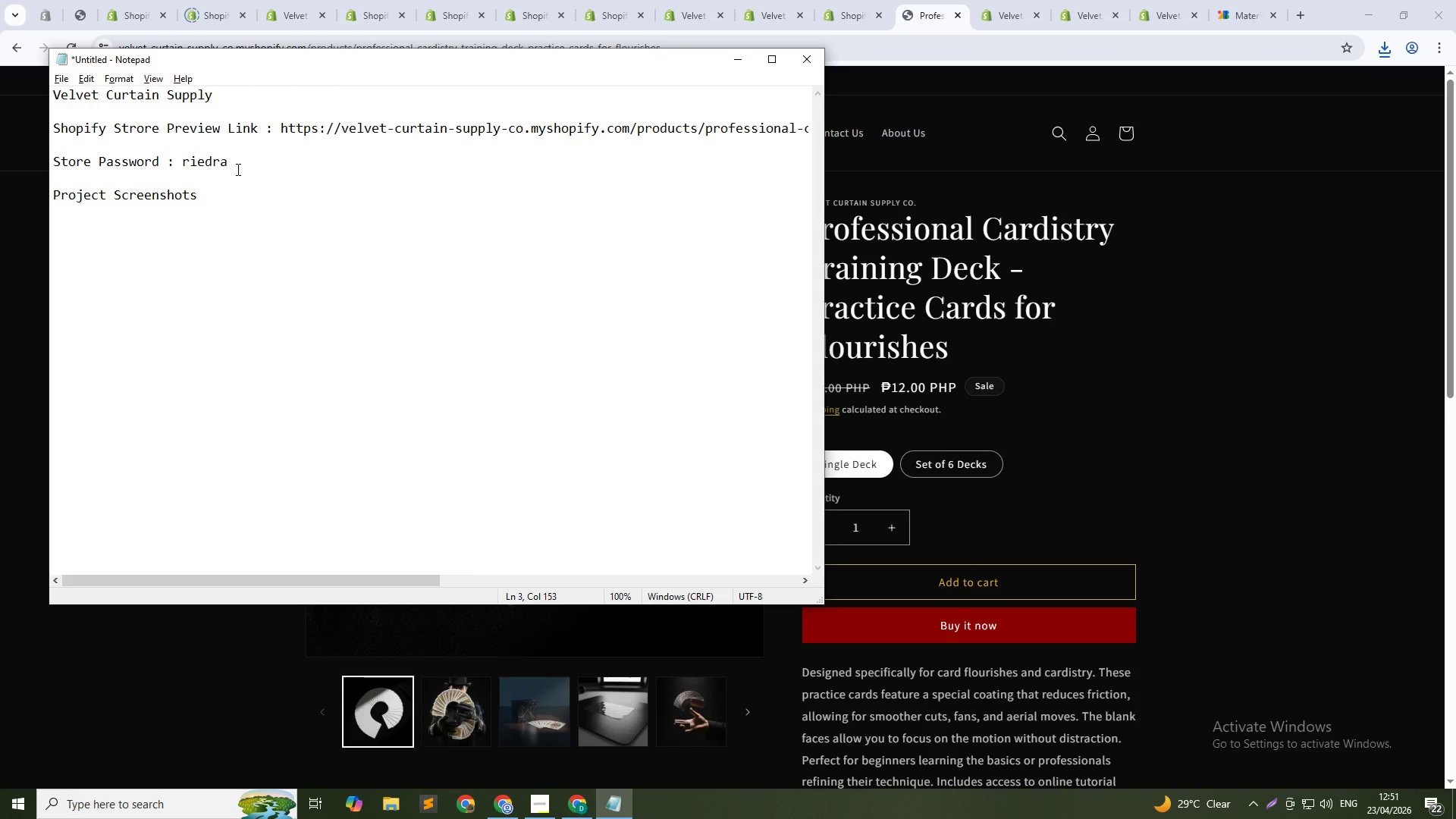 
left_click([228, 199])
 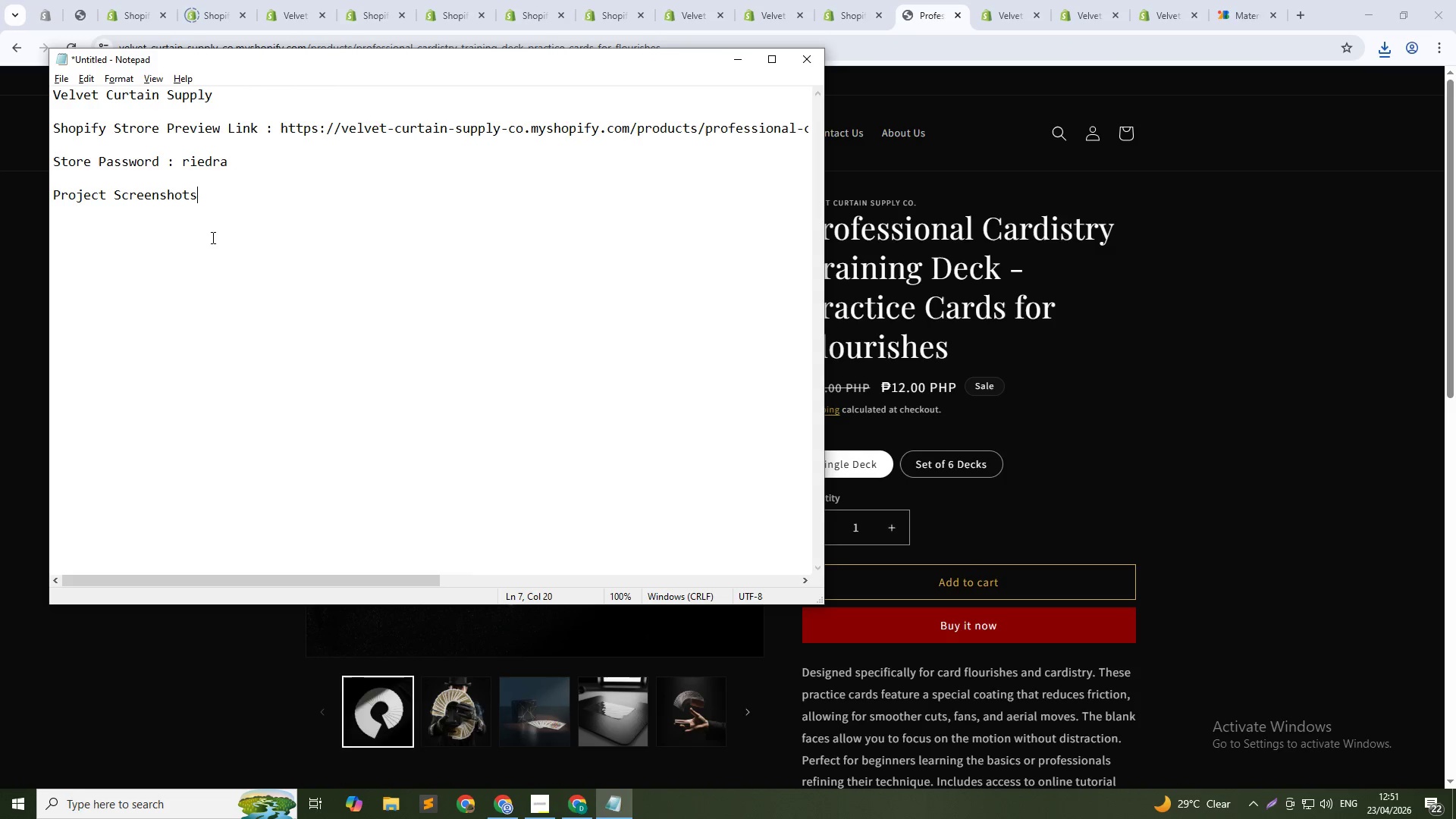 
left_click([206, 241])
 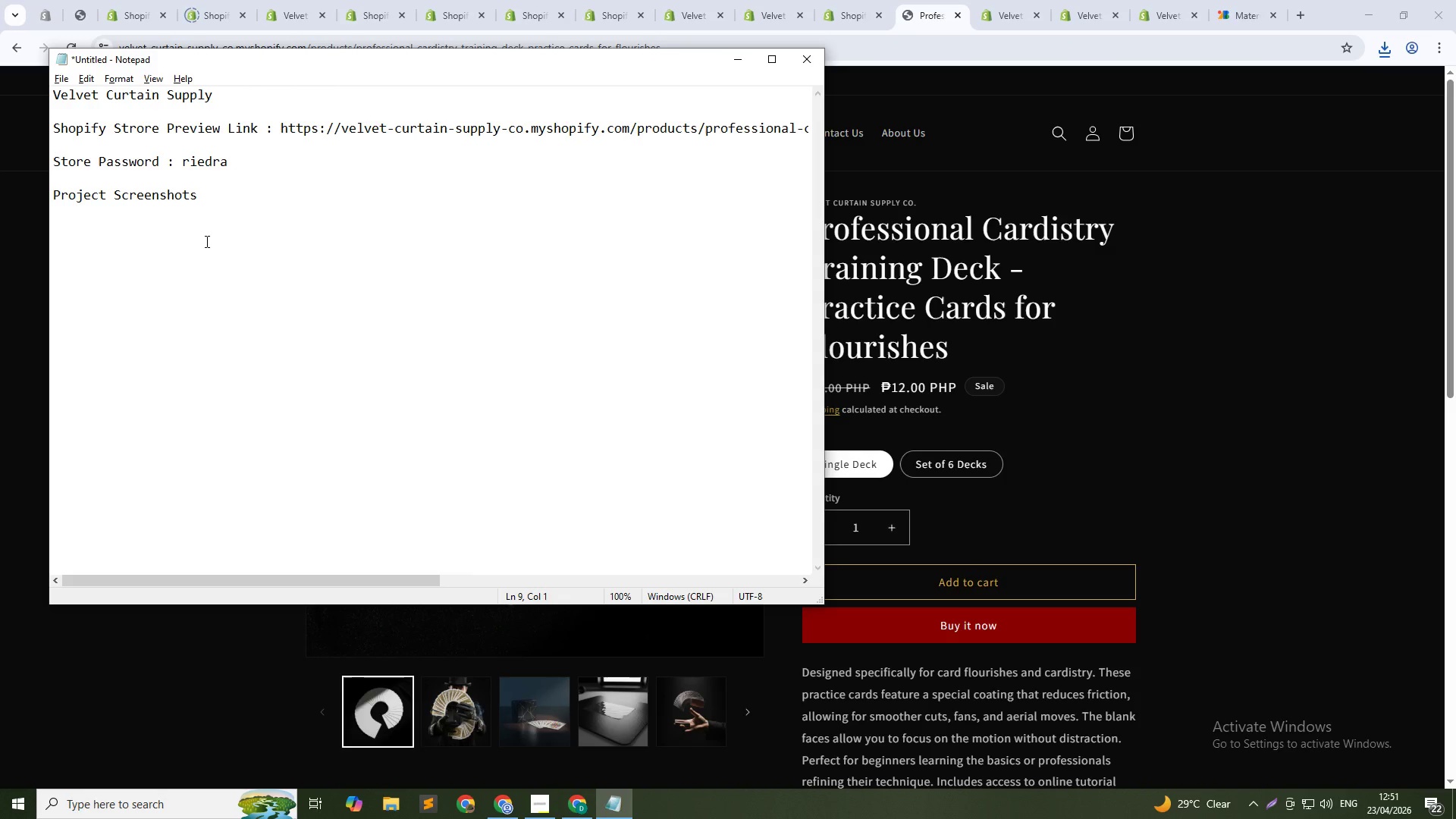 
key(Alt+Tab)
 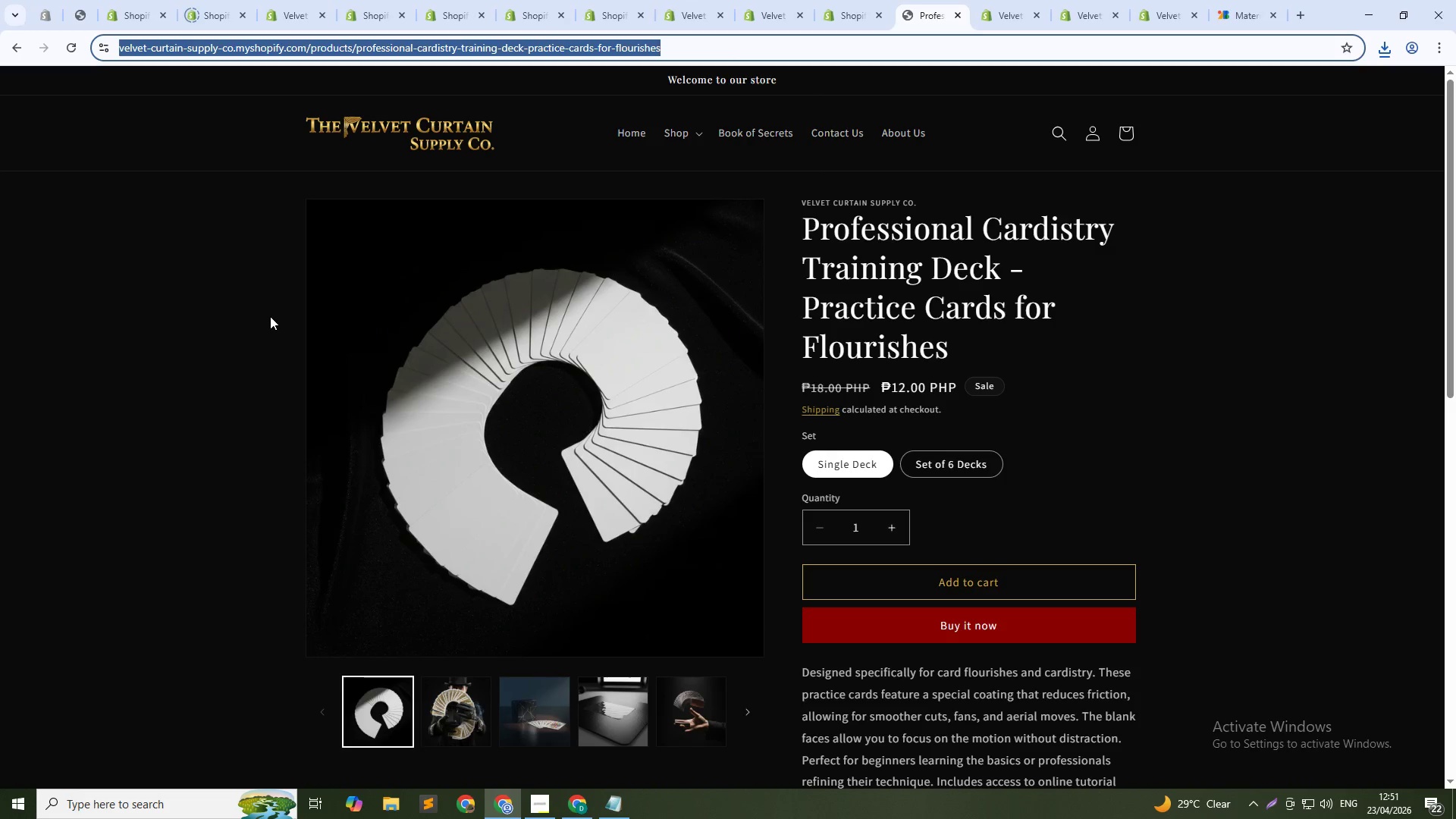 
left_click([228, 323])
 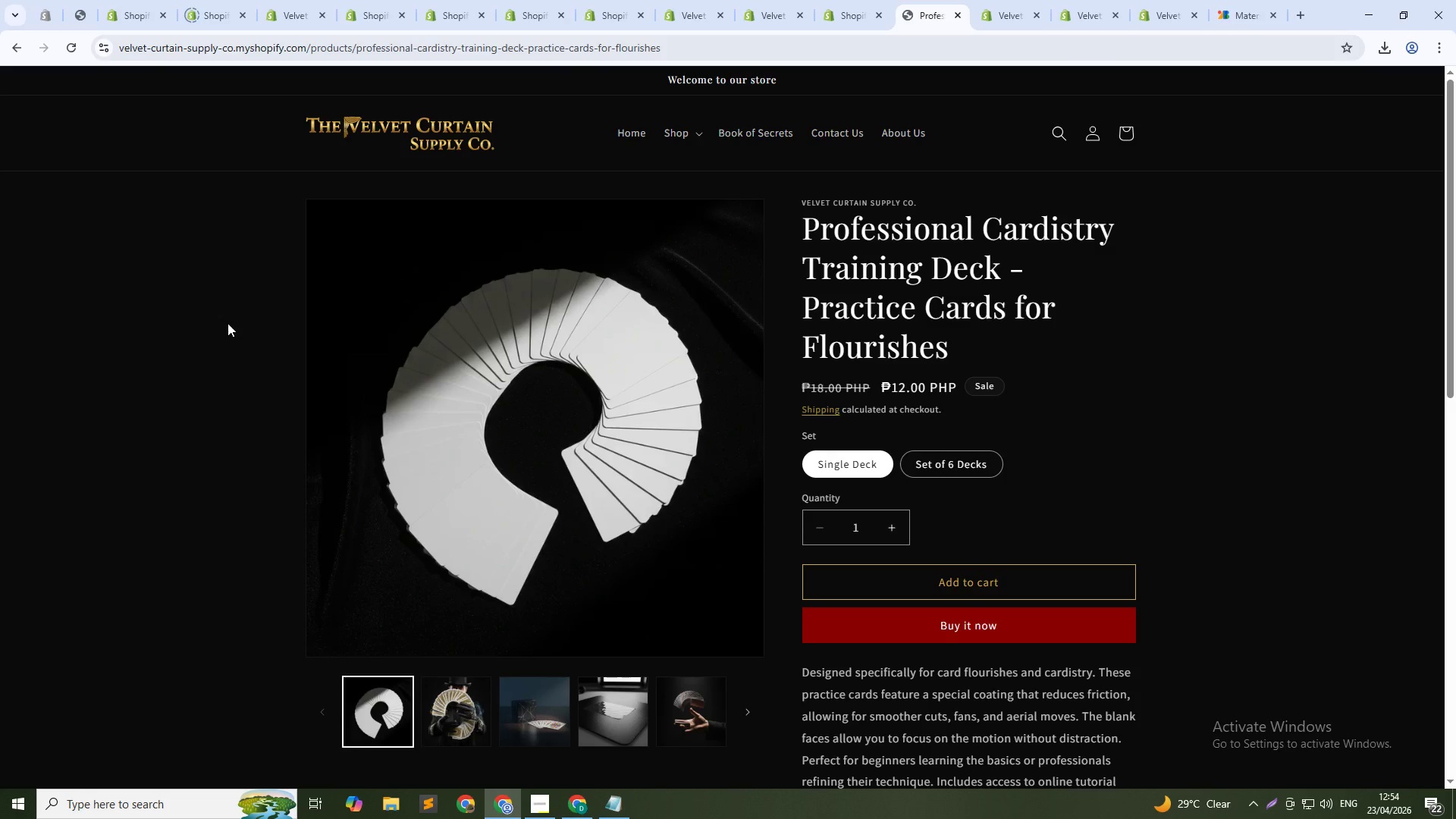 
wait(144.83)
 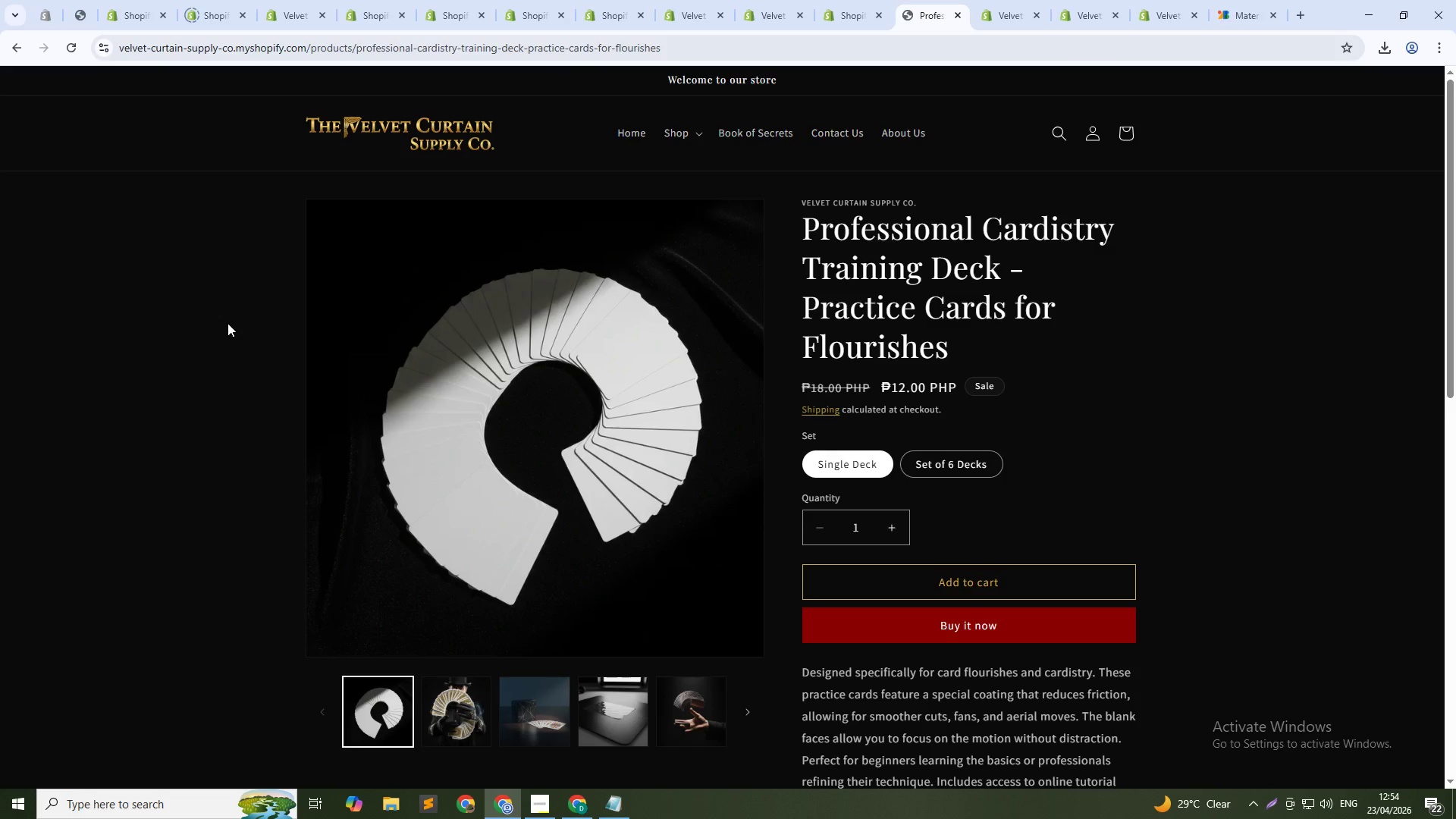 
hold_key(key=AltLeft, duration=0.81)
 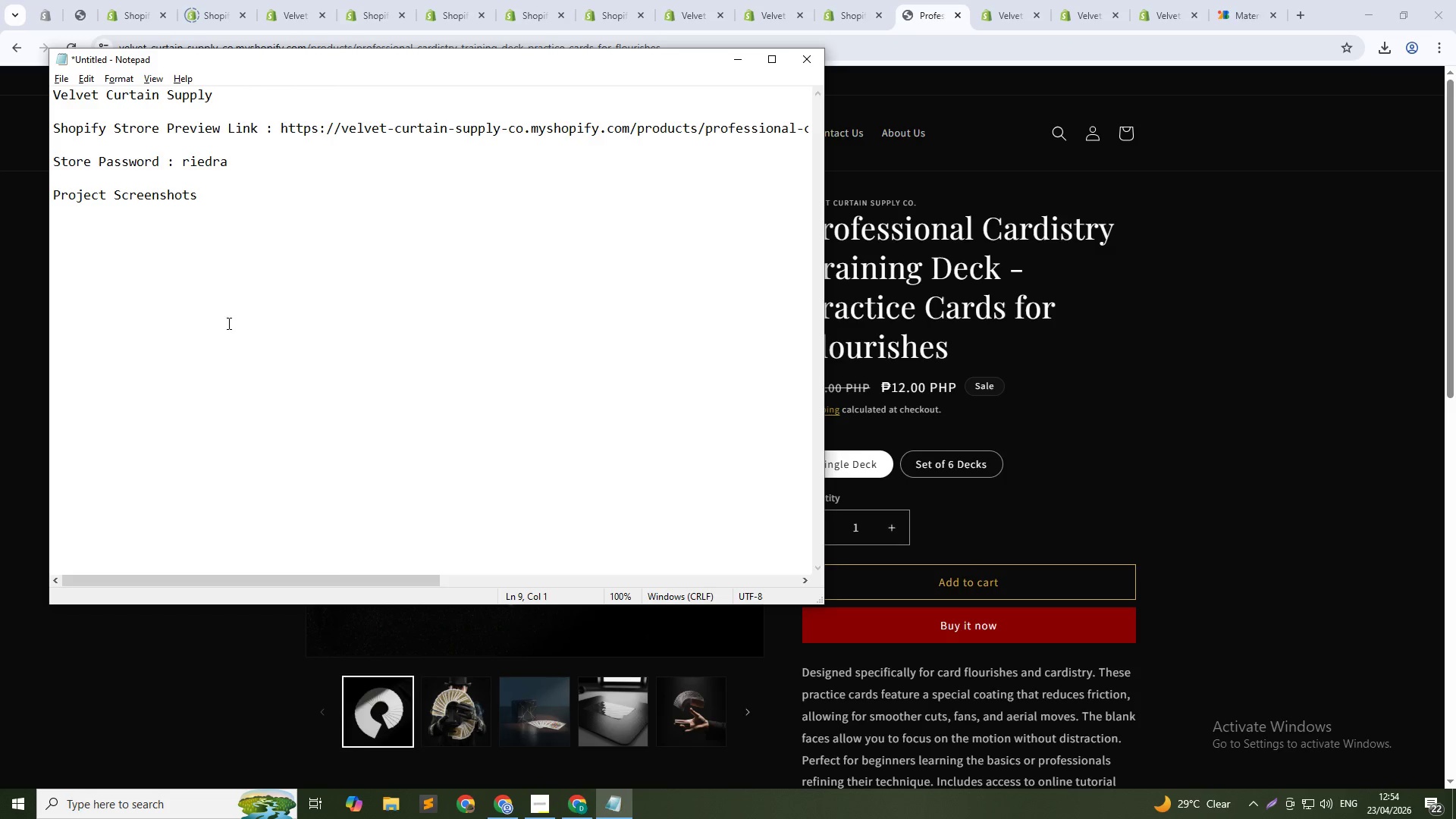 
key(Tab)
type(The Velvet Curti)
key(Backspace)
type(ain Supply Co. Shopify Store has been successfully completed with all requirements.)
 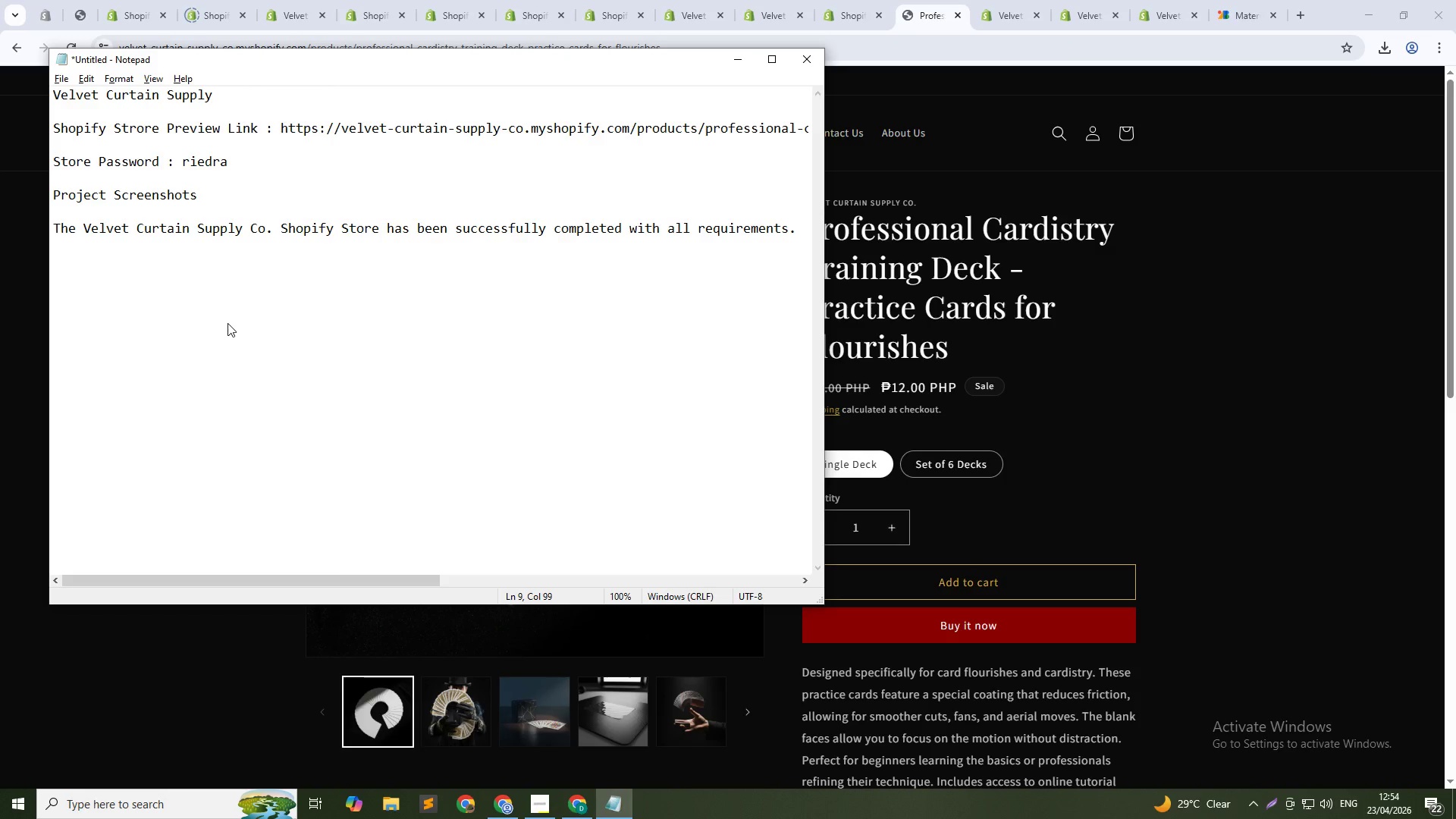 
key(Enter)
 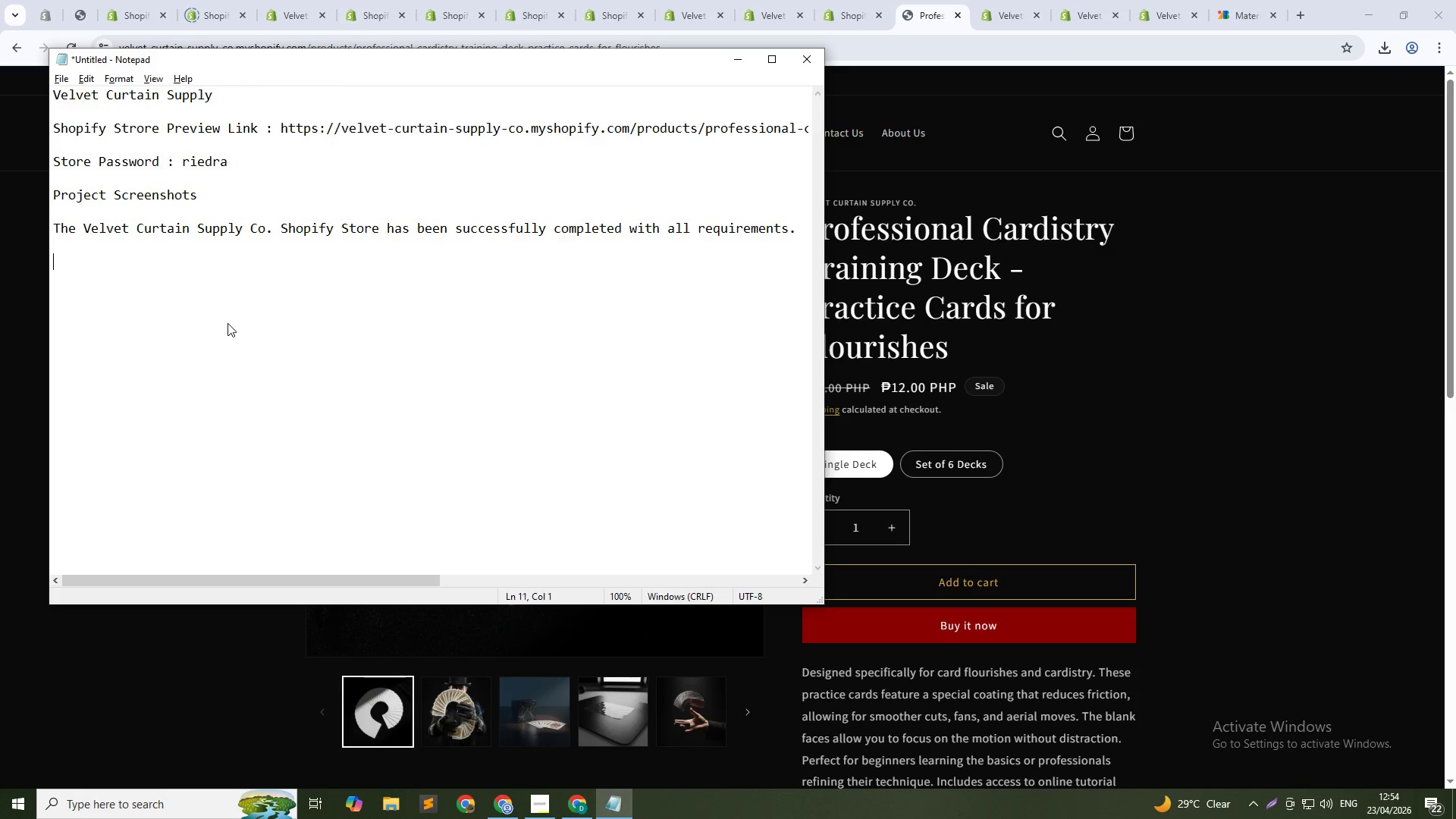 
key(Enter)
 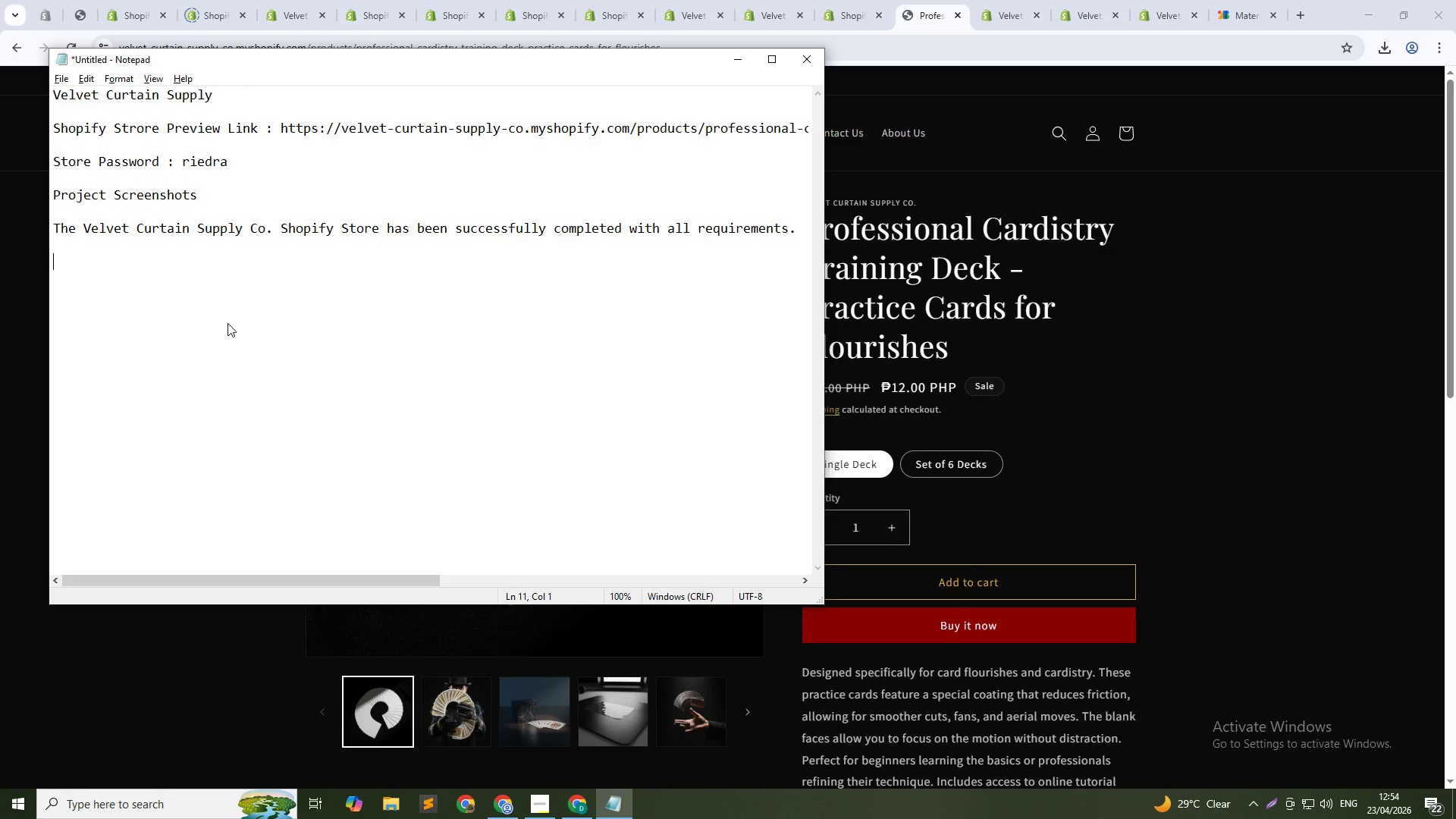 
key(1)
 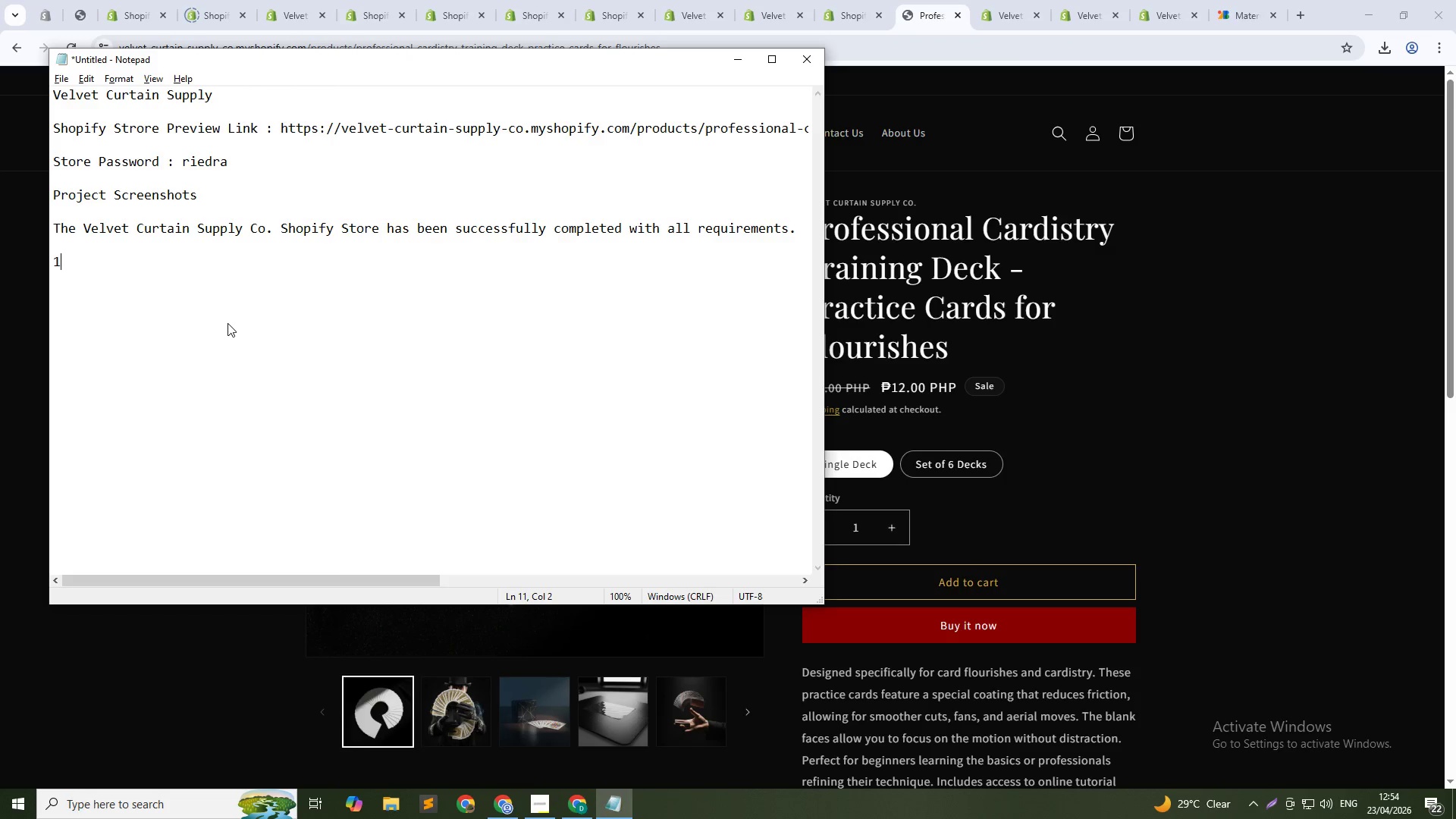 
key(Backspace)
 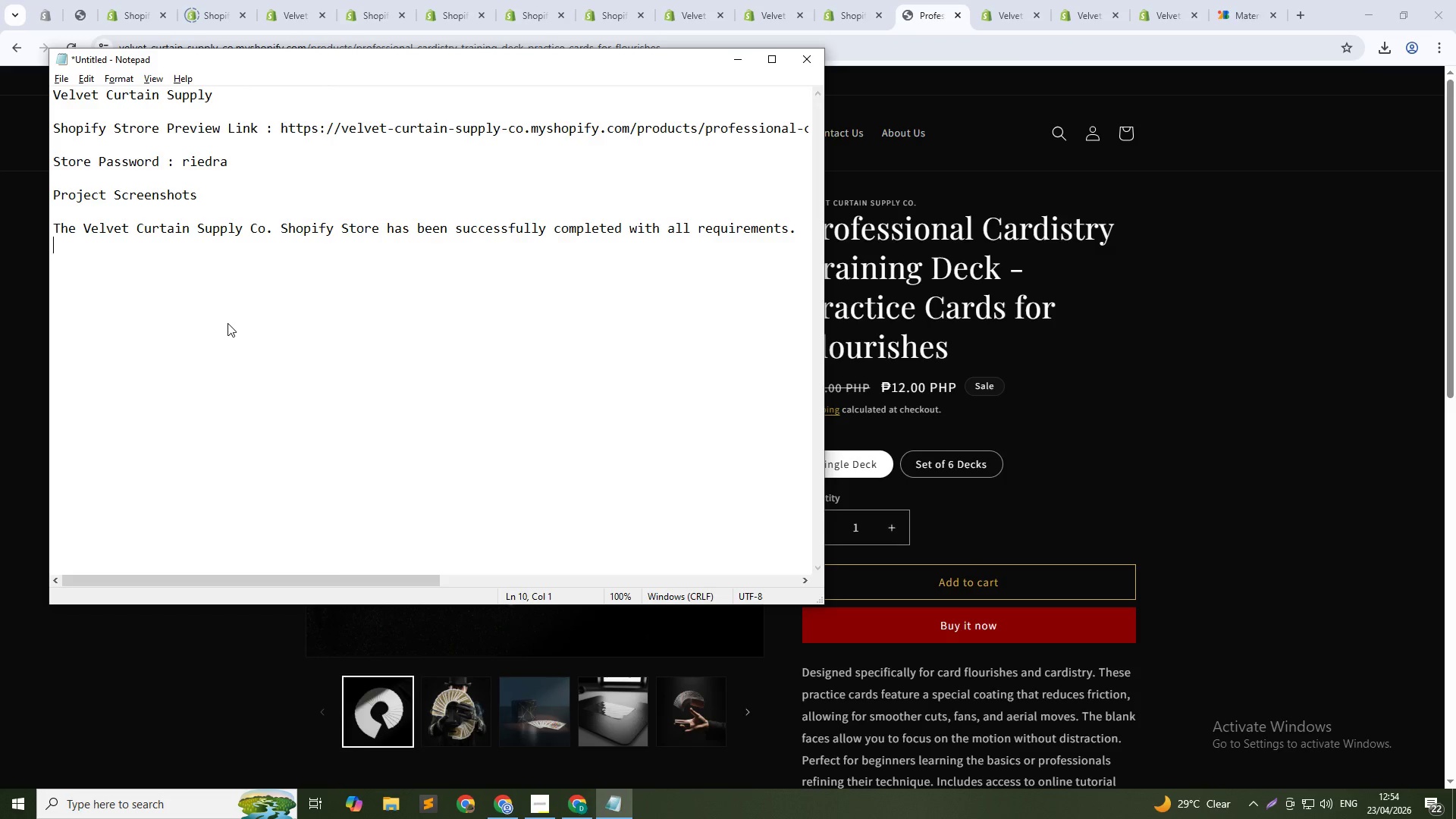 
key(Backspace)
 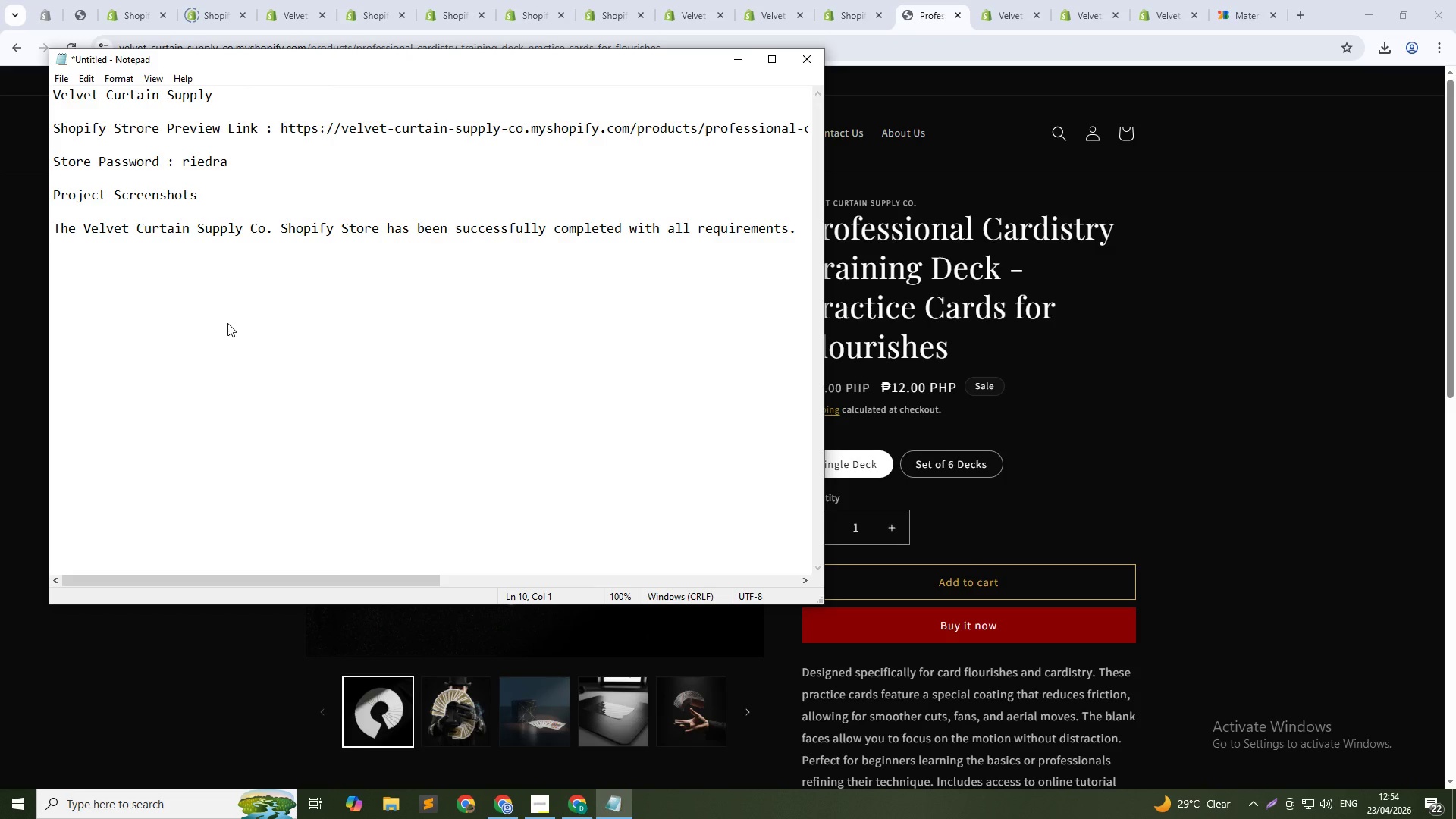 
key(Backspace)
 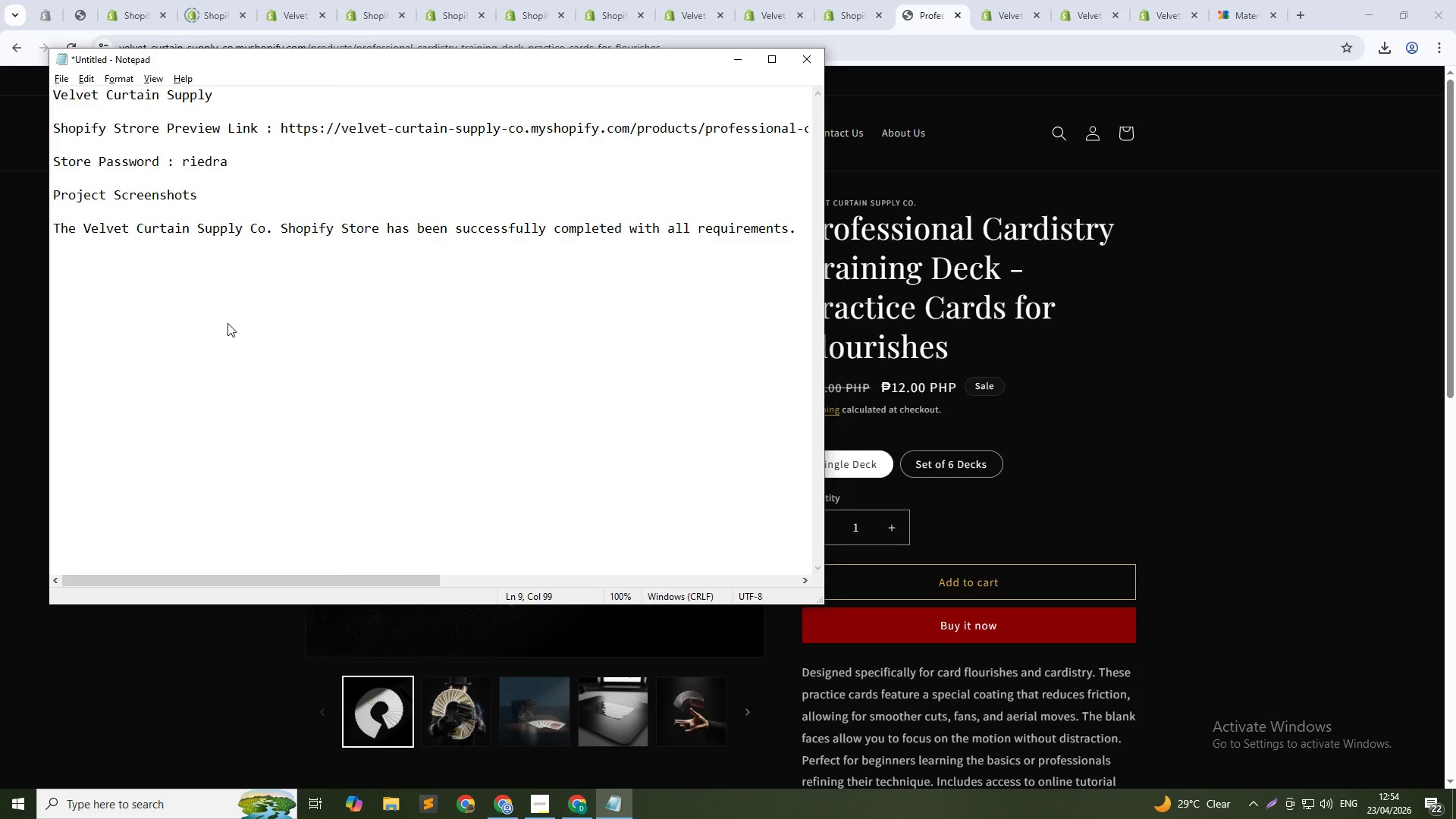 
key(Enter)
 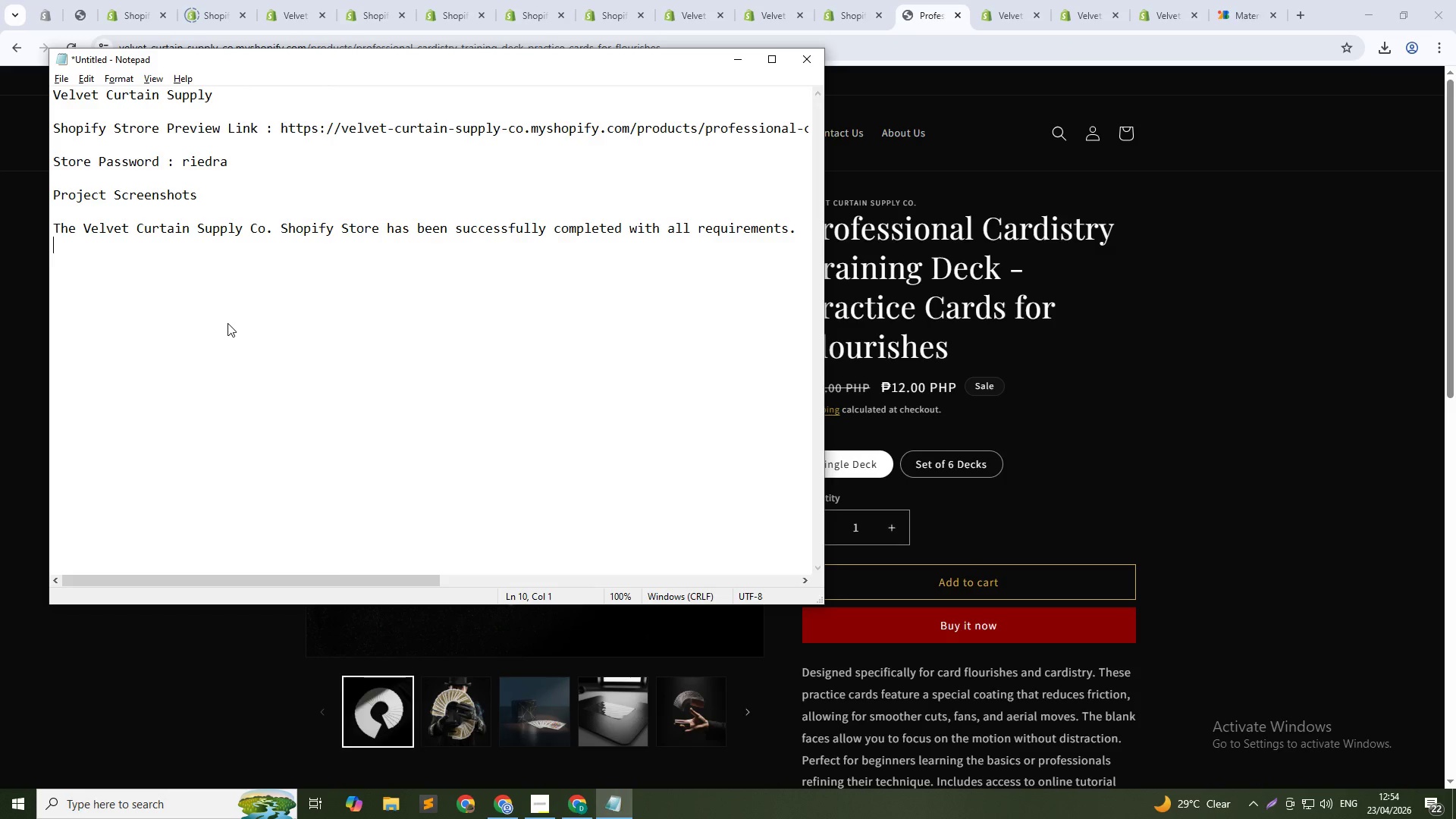 
key(Enter)
 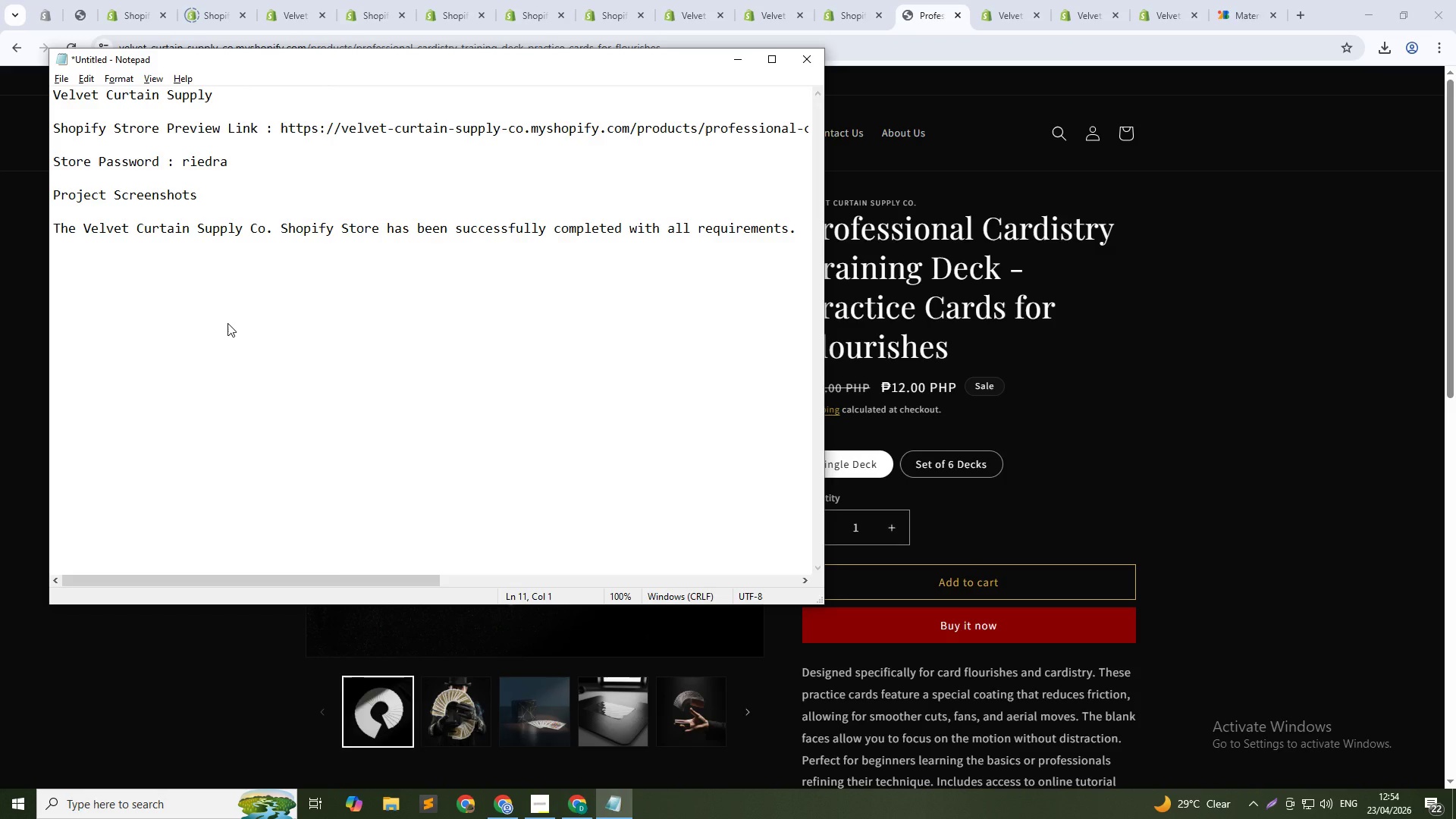 
key(Backspace)
type(10)
key(Backspace)
key(Backspace)
 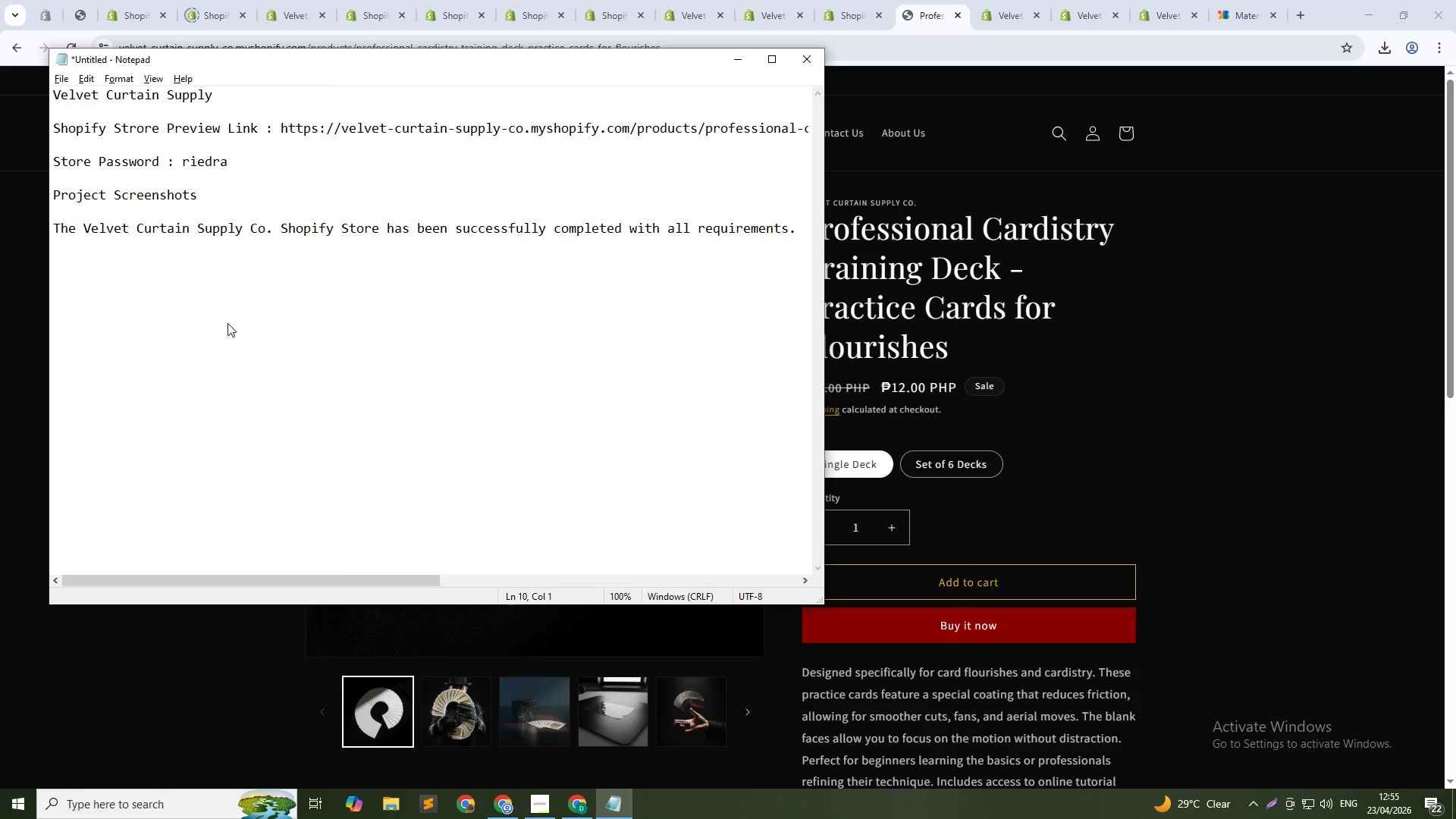 
key(Enter)
 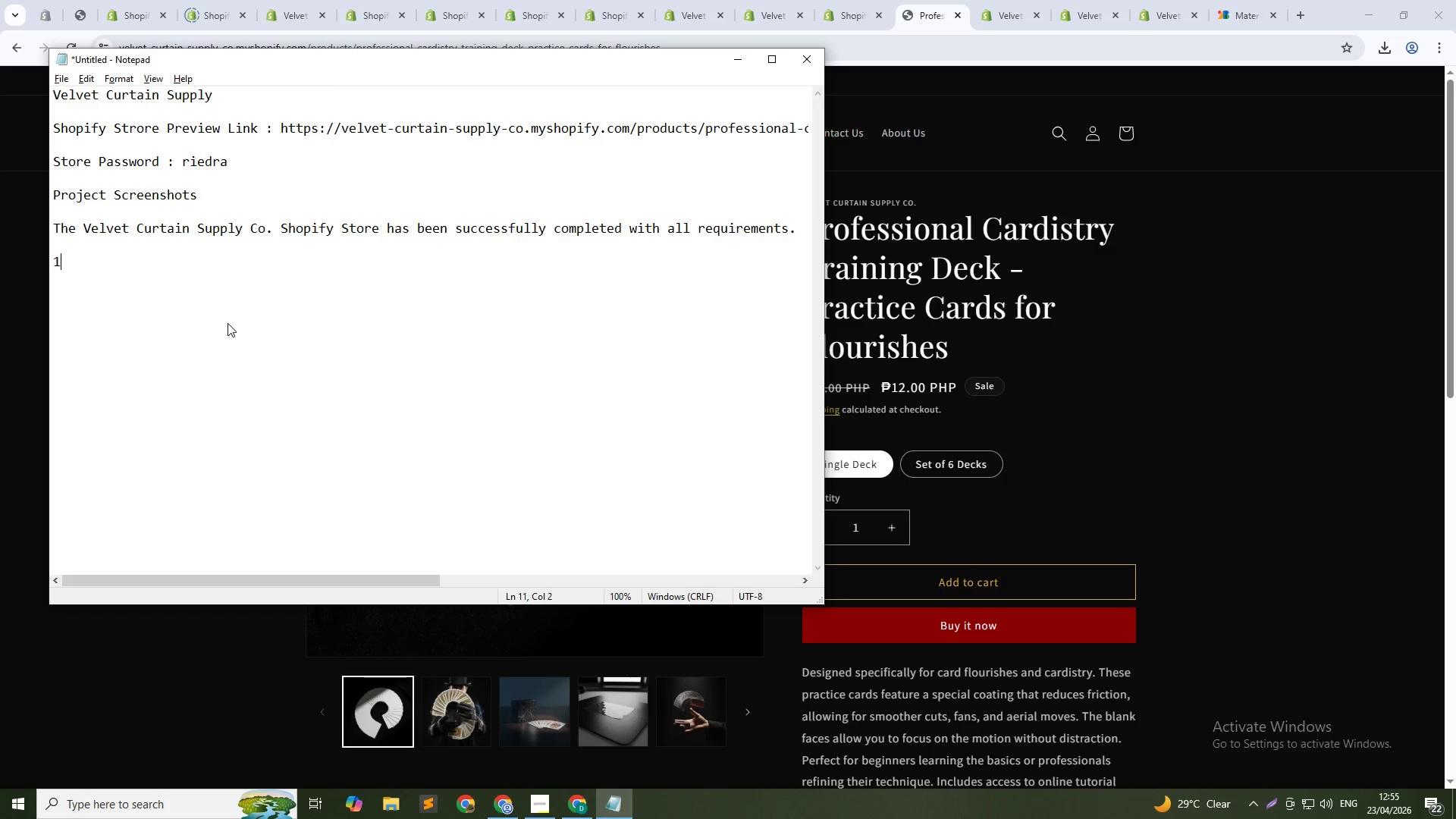 
type(10 pe)
key(Backspace)
type(rofessional magic products ())
key(Backspace)
key(Backspace)
key(Backspace)
 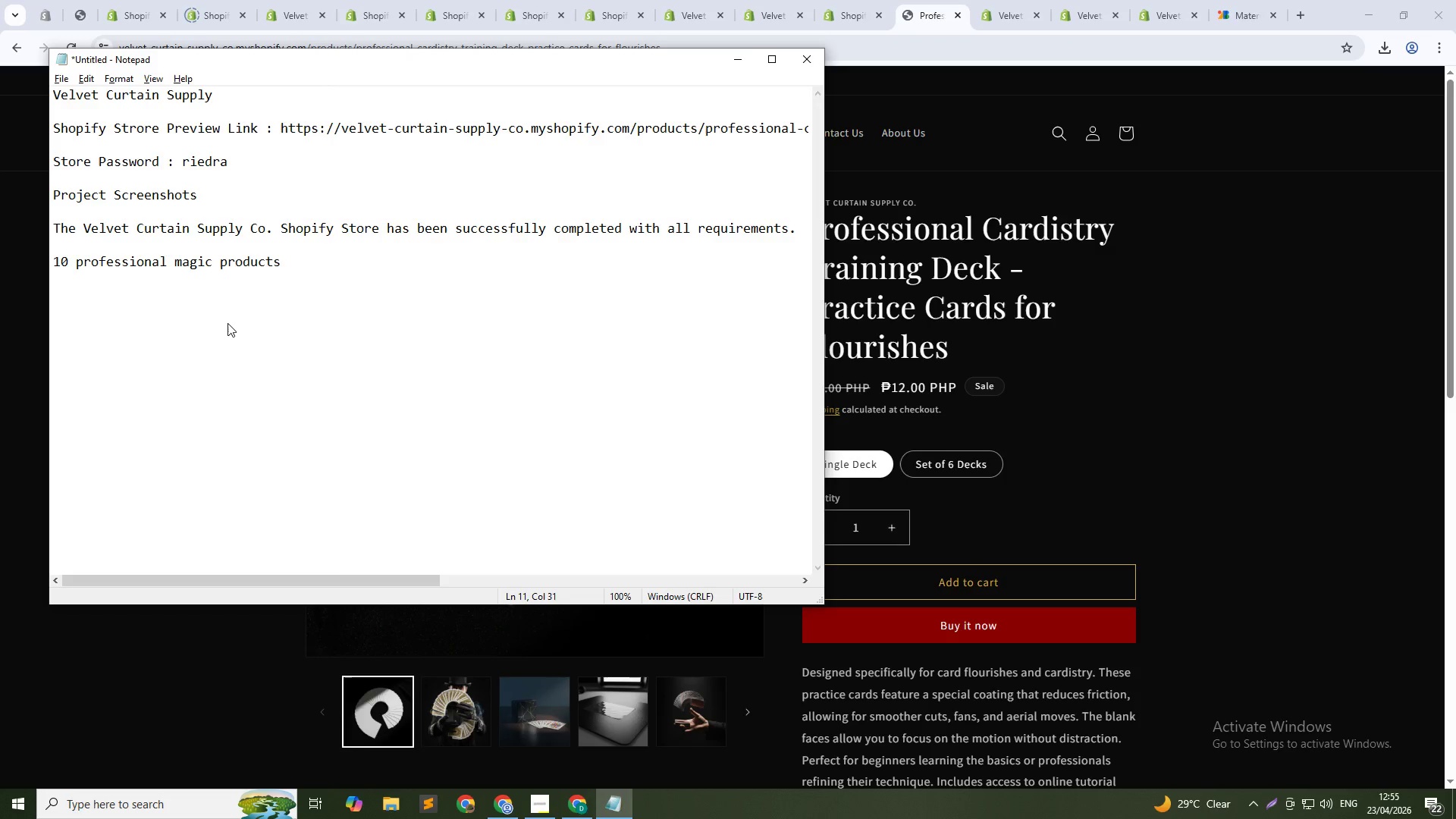 
type( with SEO-optimized descriptions, 8 images per product with al)
key(Backspace)
key(Backspace)
key(Backspace)
type( ALT text, and unique SKUs for all varai)
key(Backspace)
key(Backspace)
type(iants. # automated collections with tag-based organization. Theme customized with theatrical aesthetic. Nagi)
key(Backspace)
key(Backspace)
type(vigation menu with Shop dropdown, "")
 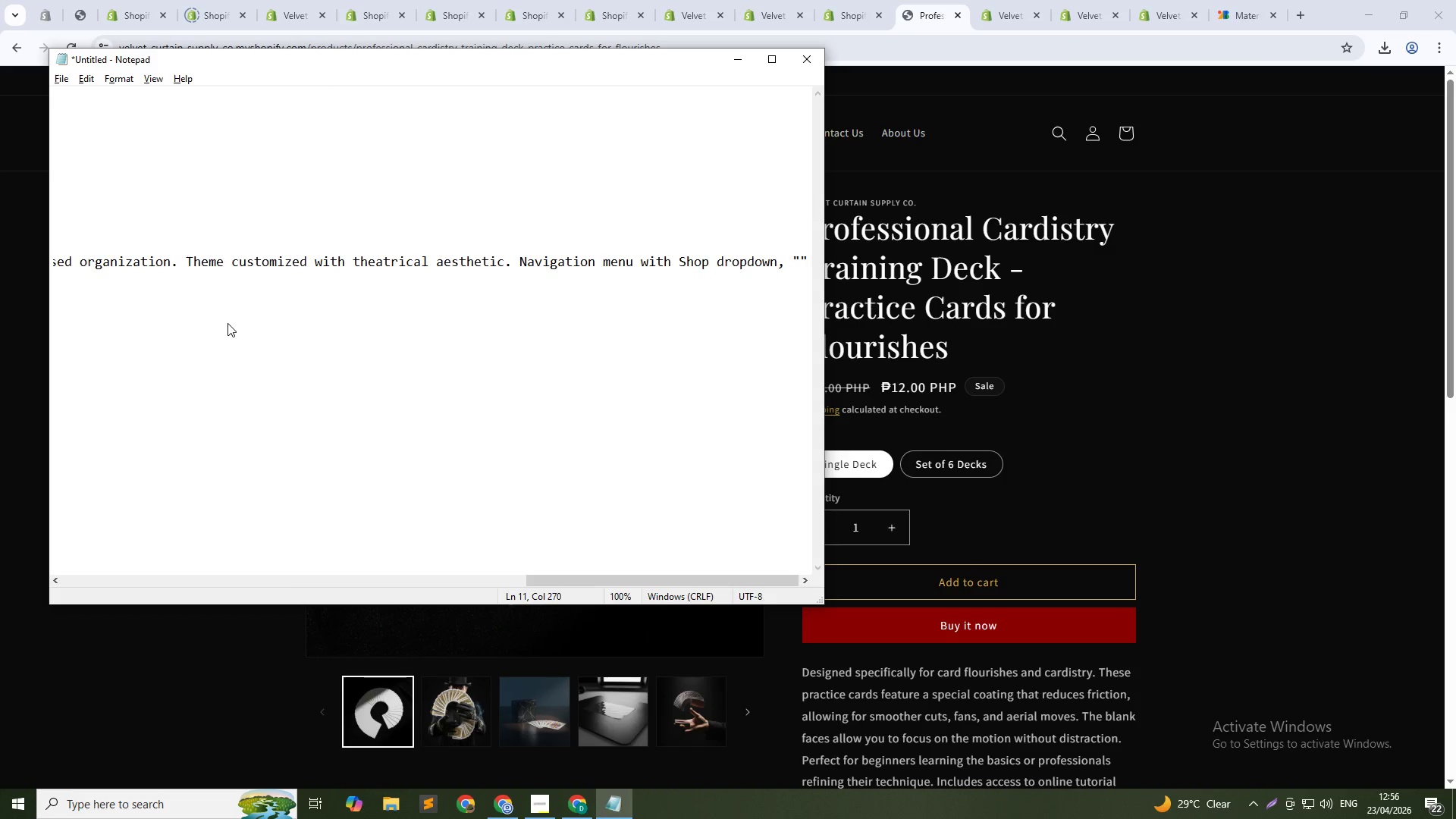 
key(ArrowLeft)
 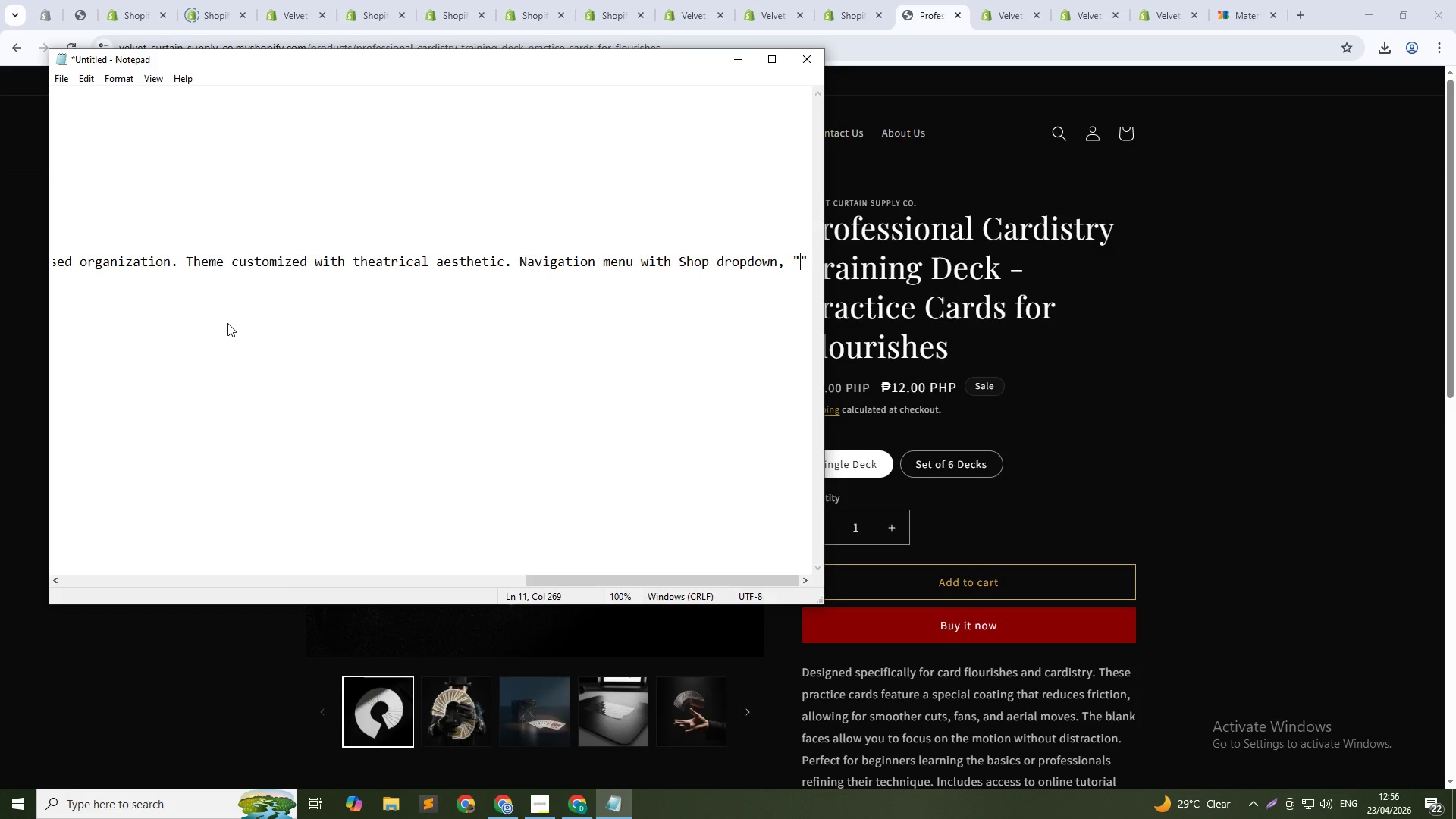 
type(Book of Secrets)
 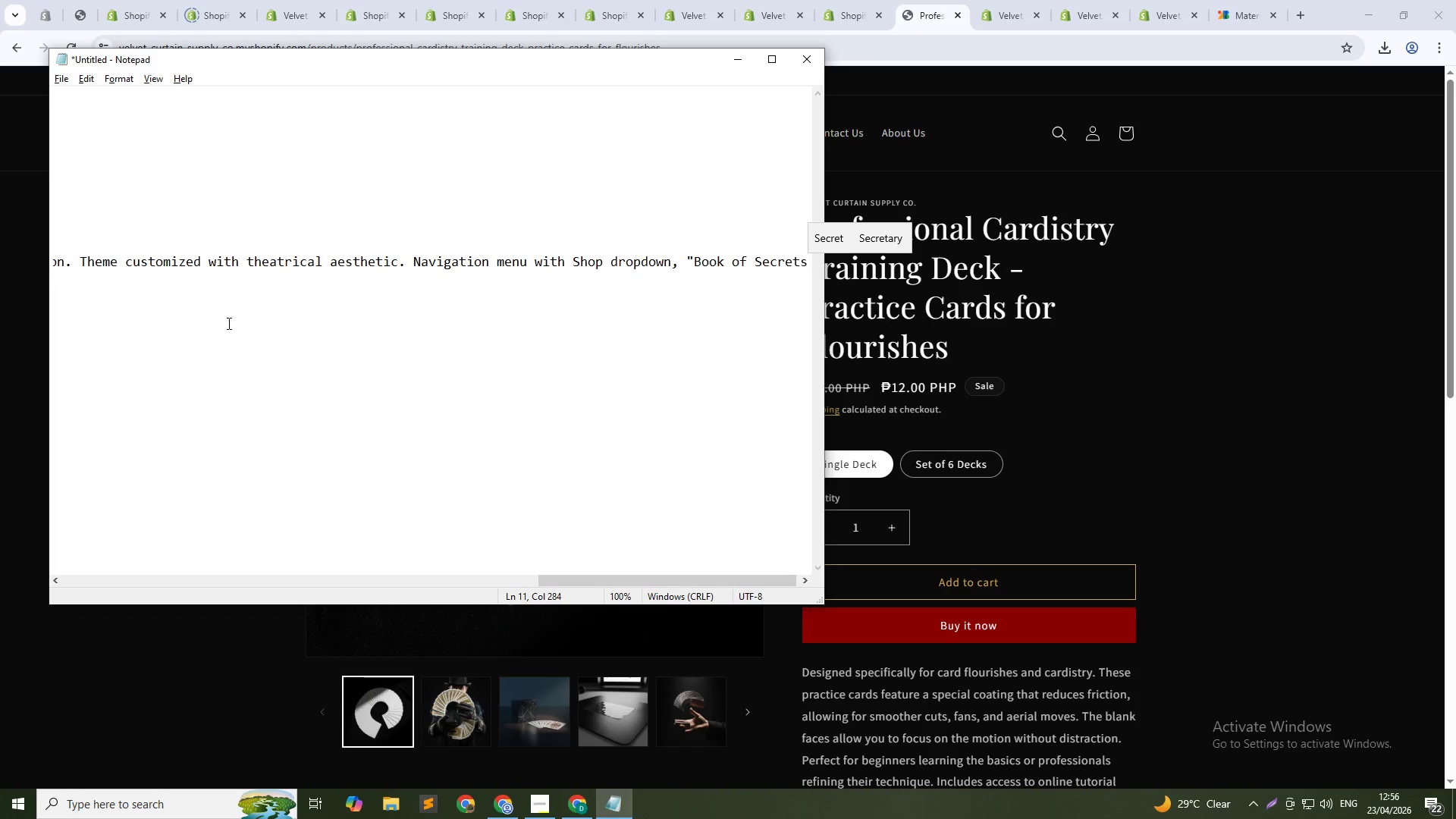 
key(ArrowDown)
 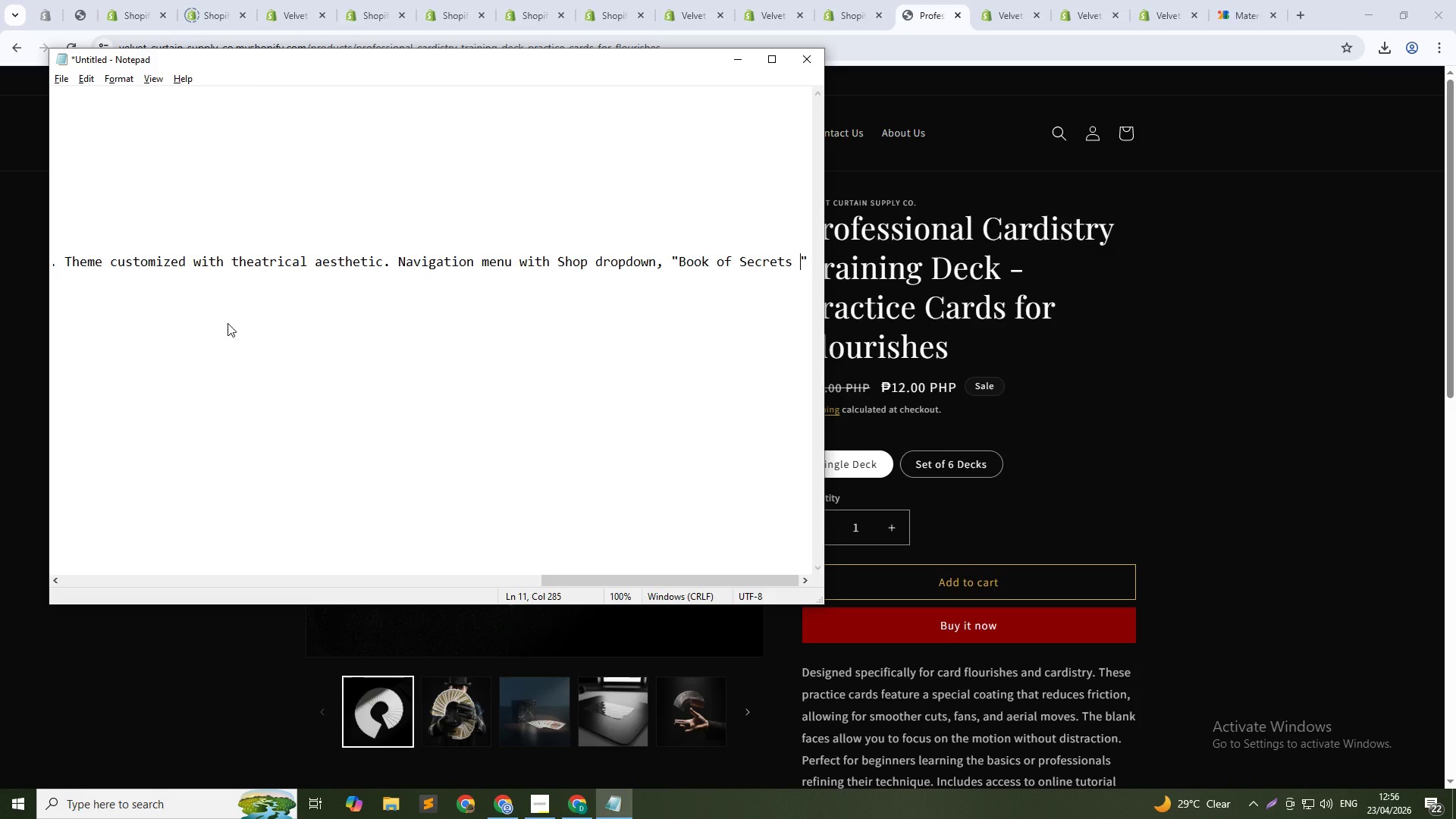 
type( blog, About Us, Shipping & Returns, and Contact a)
key(Backspace)
type(page)
key(Backspace)
key(Backspace)
 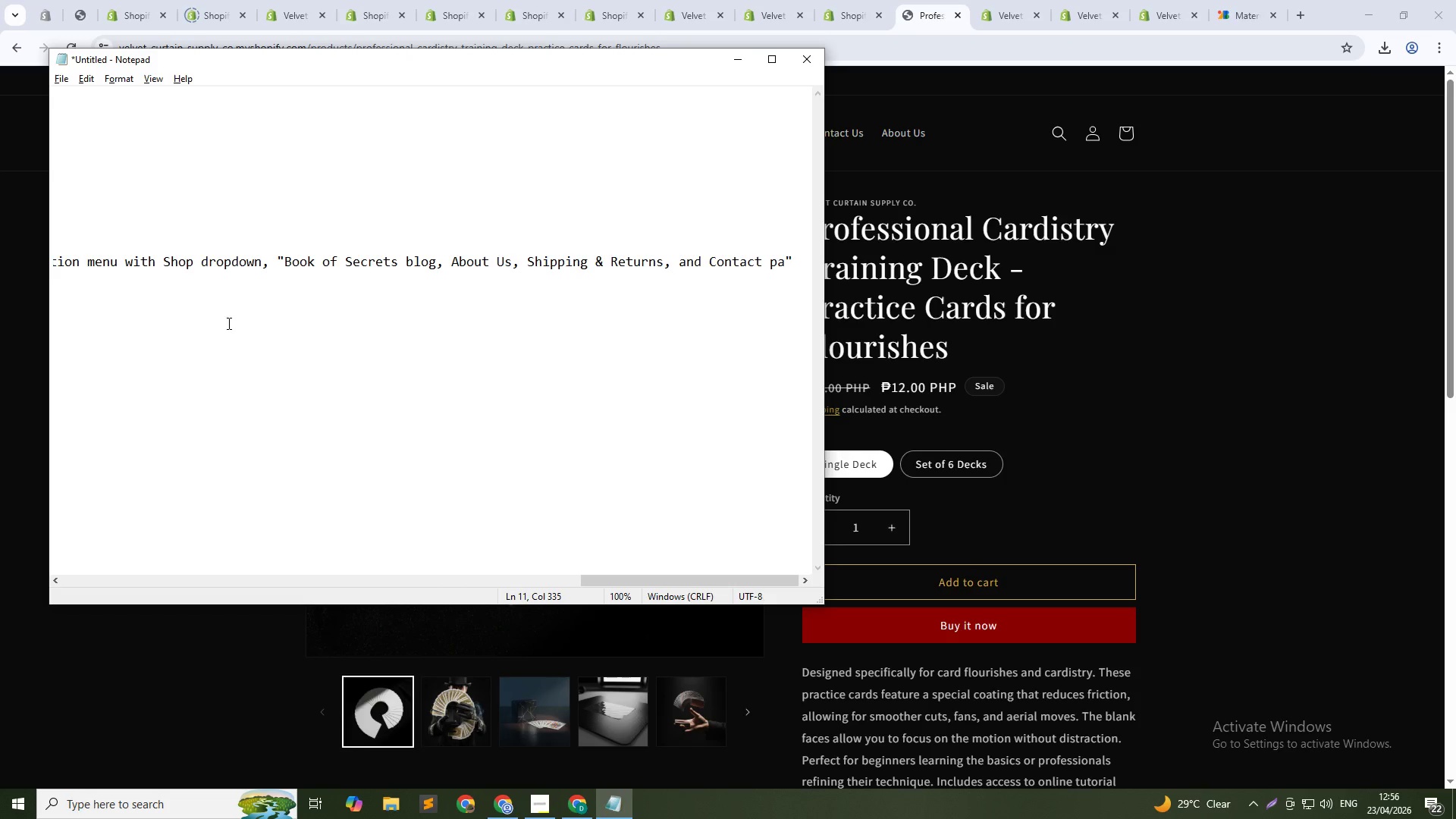 
key(ArrowRight)
 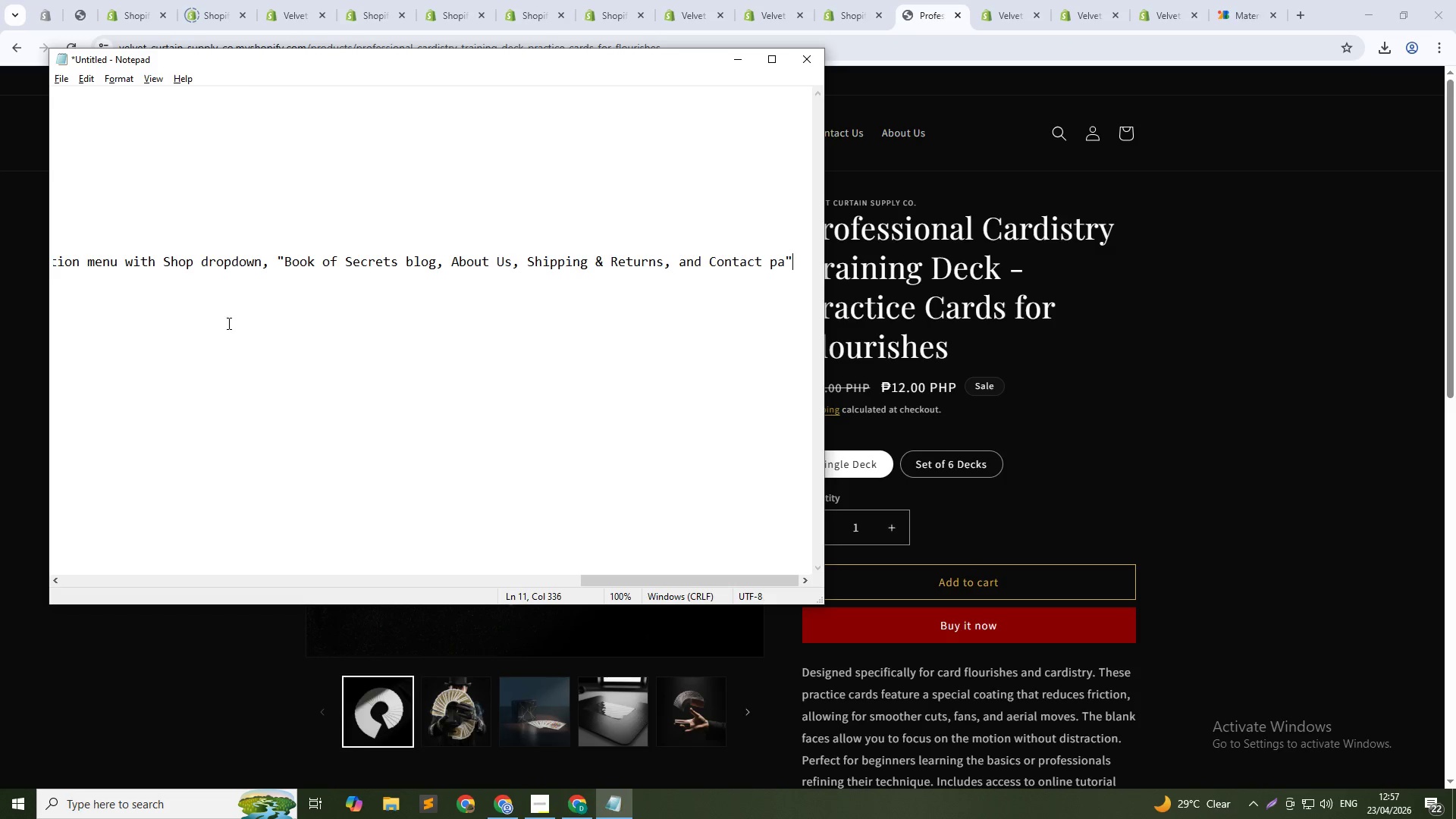 
key(Backspace)
 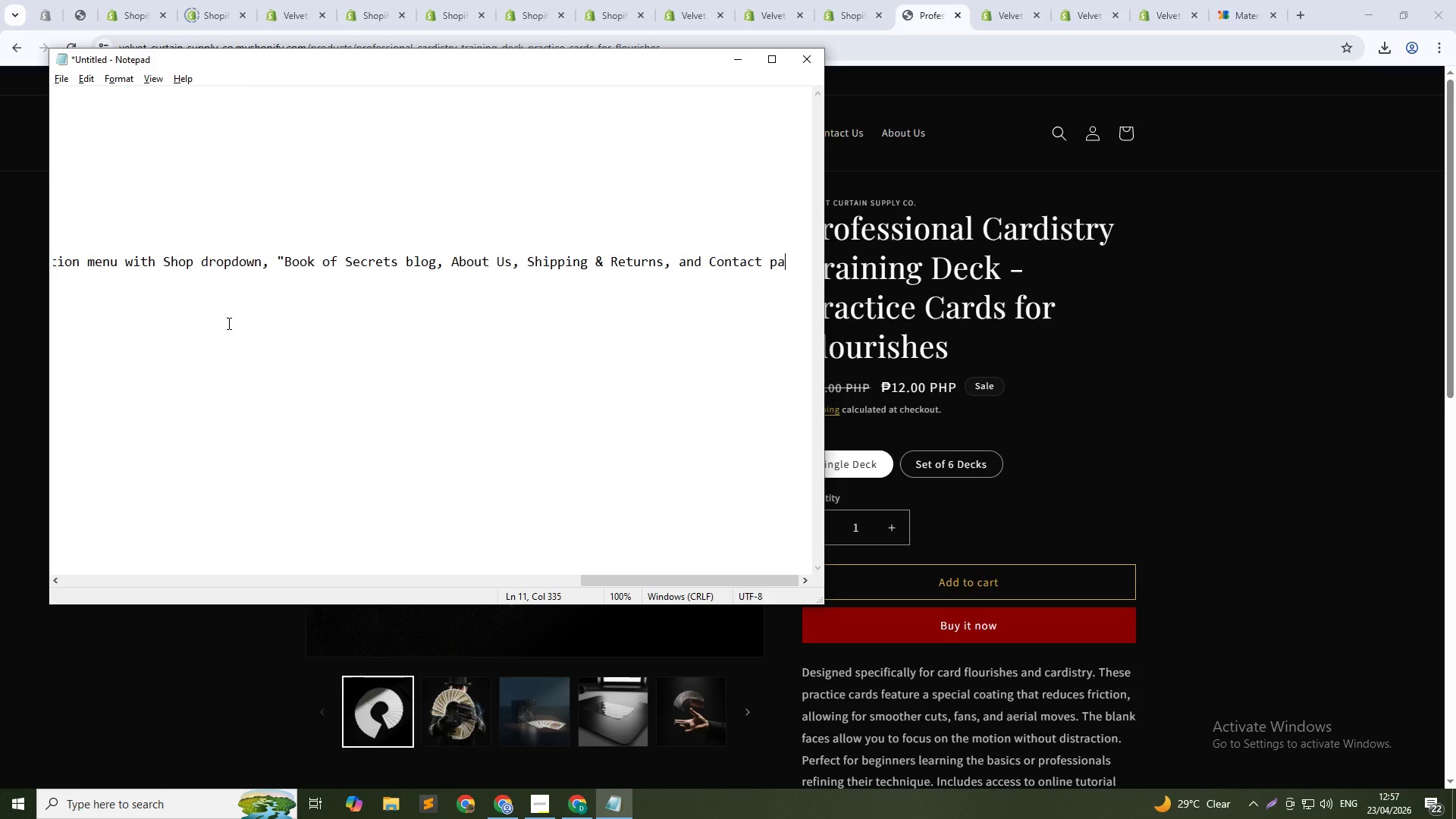 
hold_key(key=ArrowLeft, duration=1.5)
 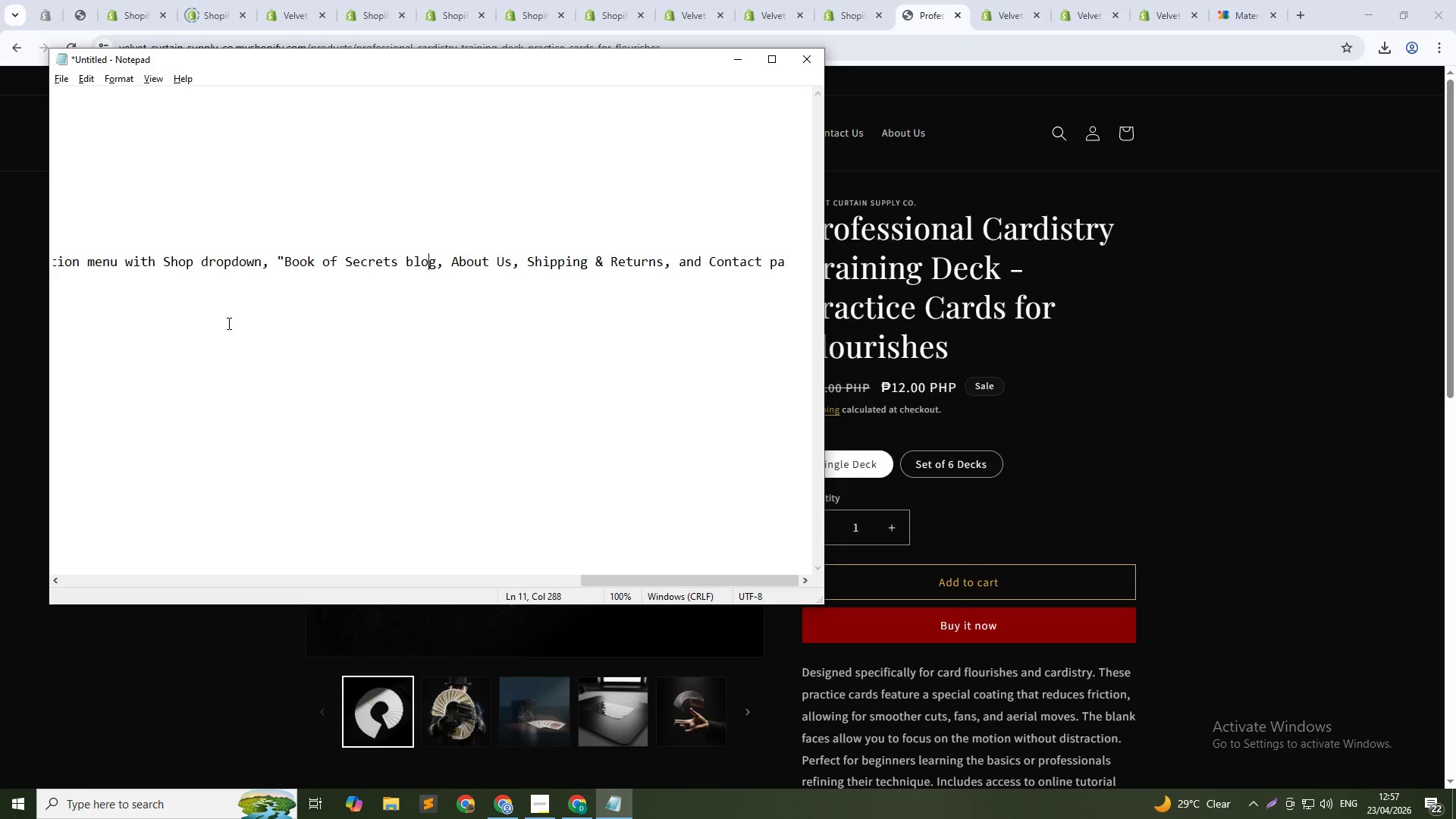 
hold_key(key=ArrowLeft, duration=0.62)
 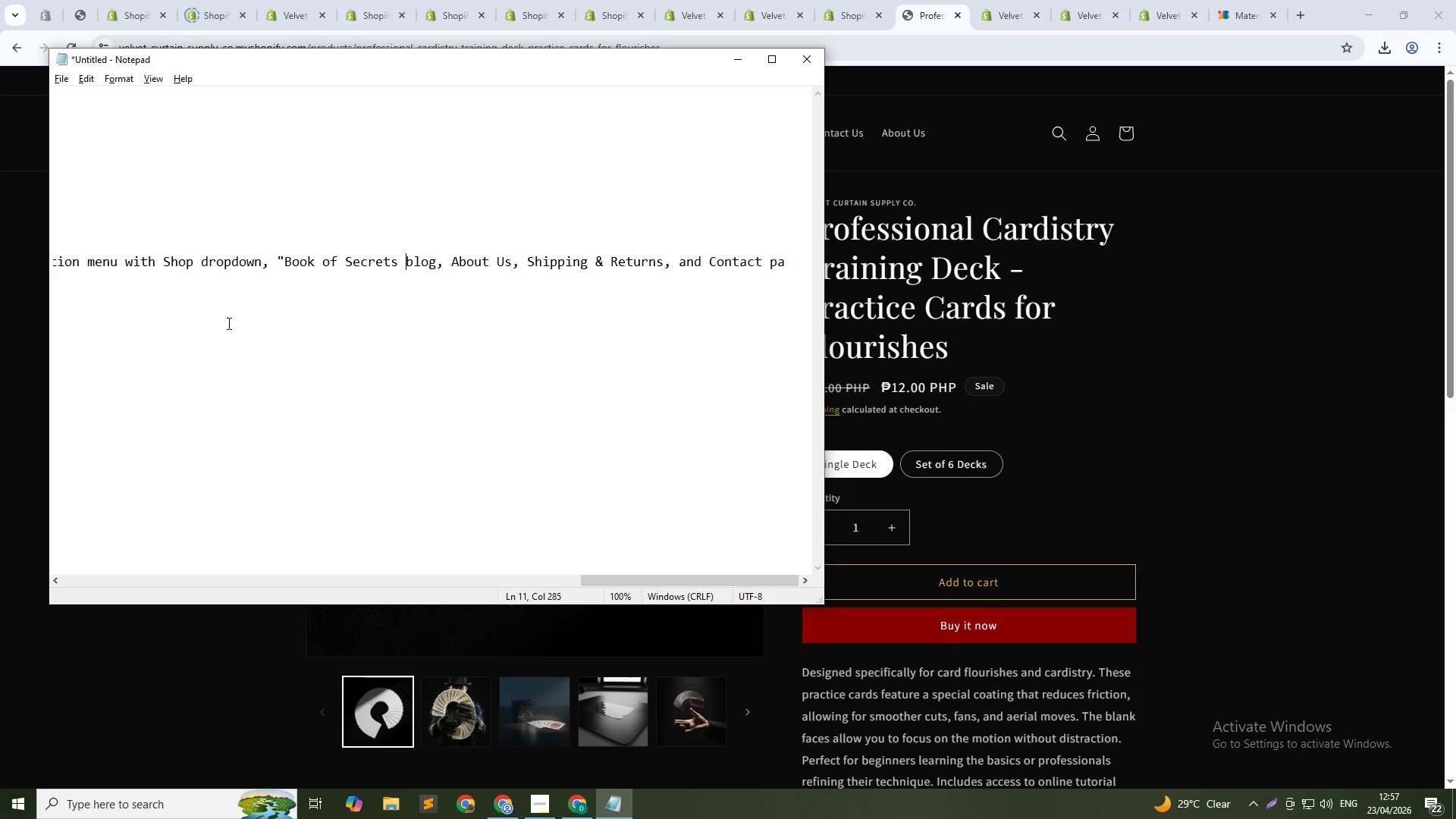 
key(ArrowLeft)
 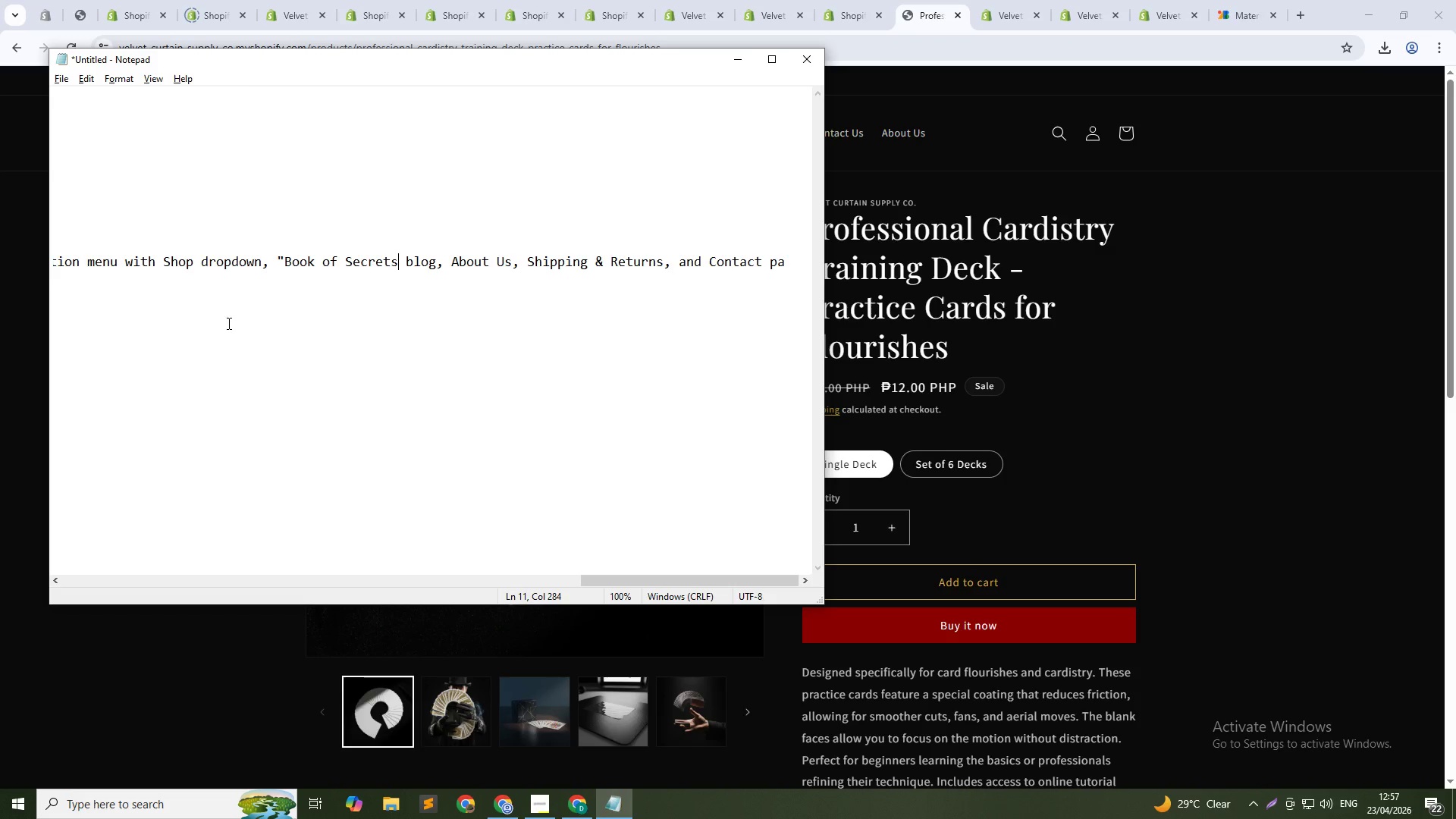 
key(Shift+Quote)
 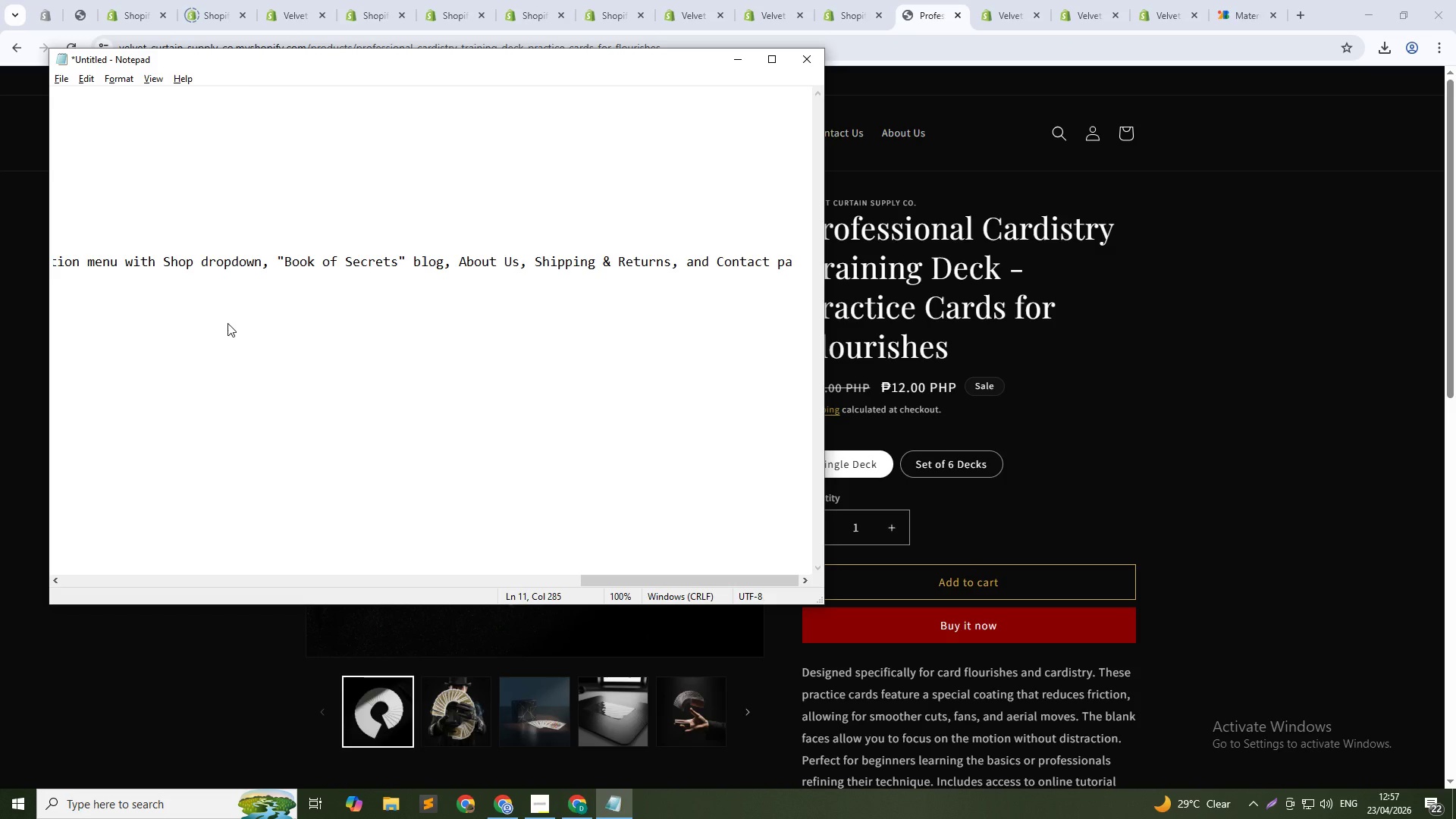 
hold_key(key=ArrowRight, duration=1.5)
 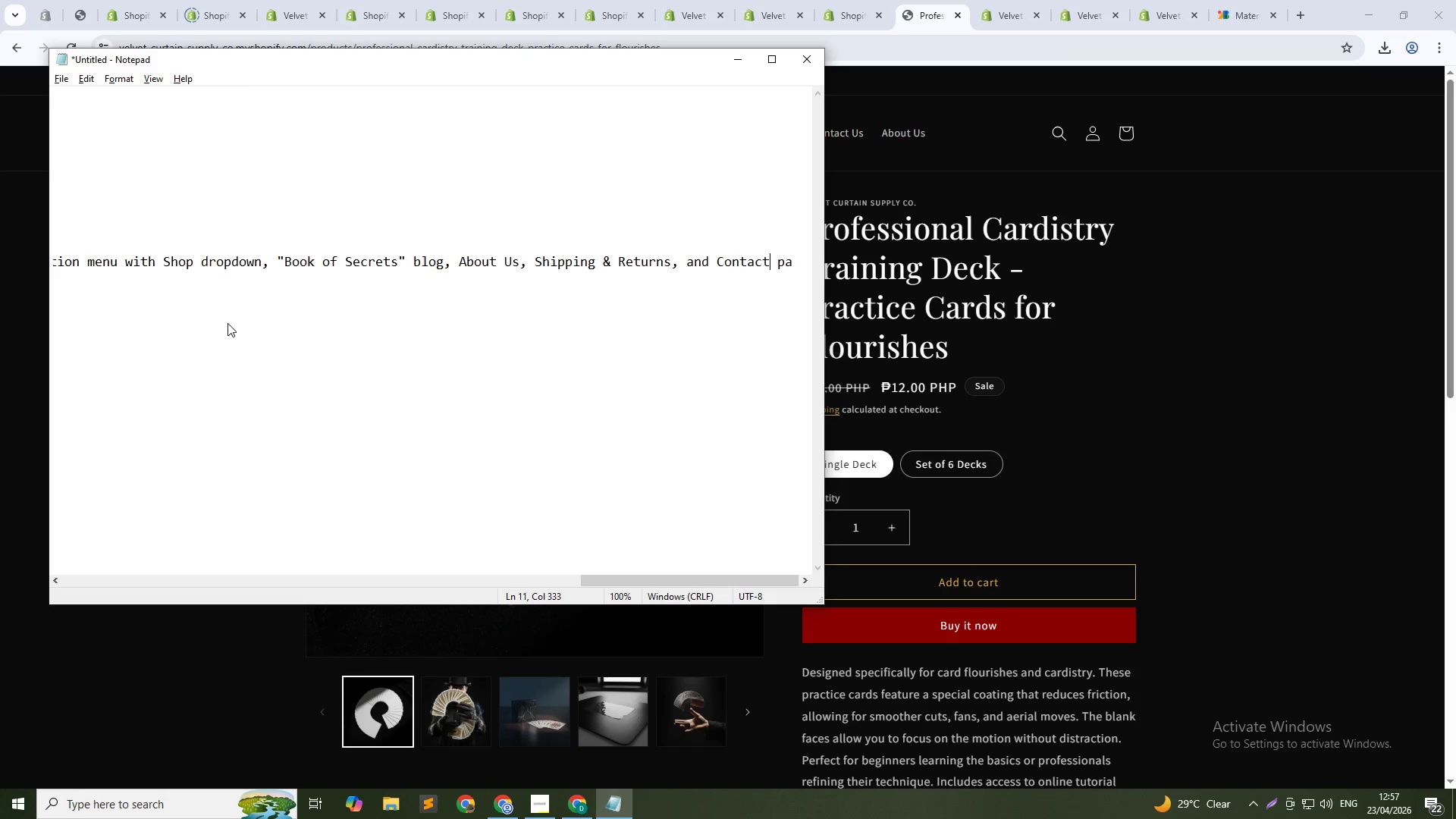 
hold_key(key=ArrowRight, duration=0.72)
 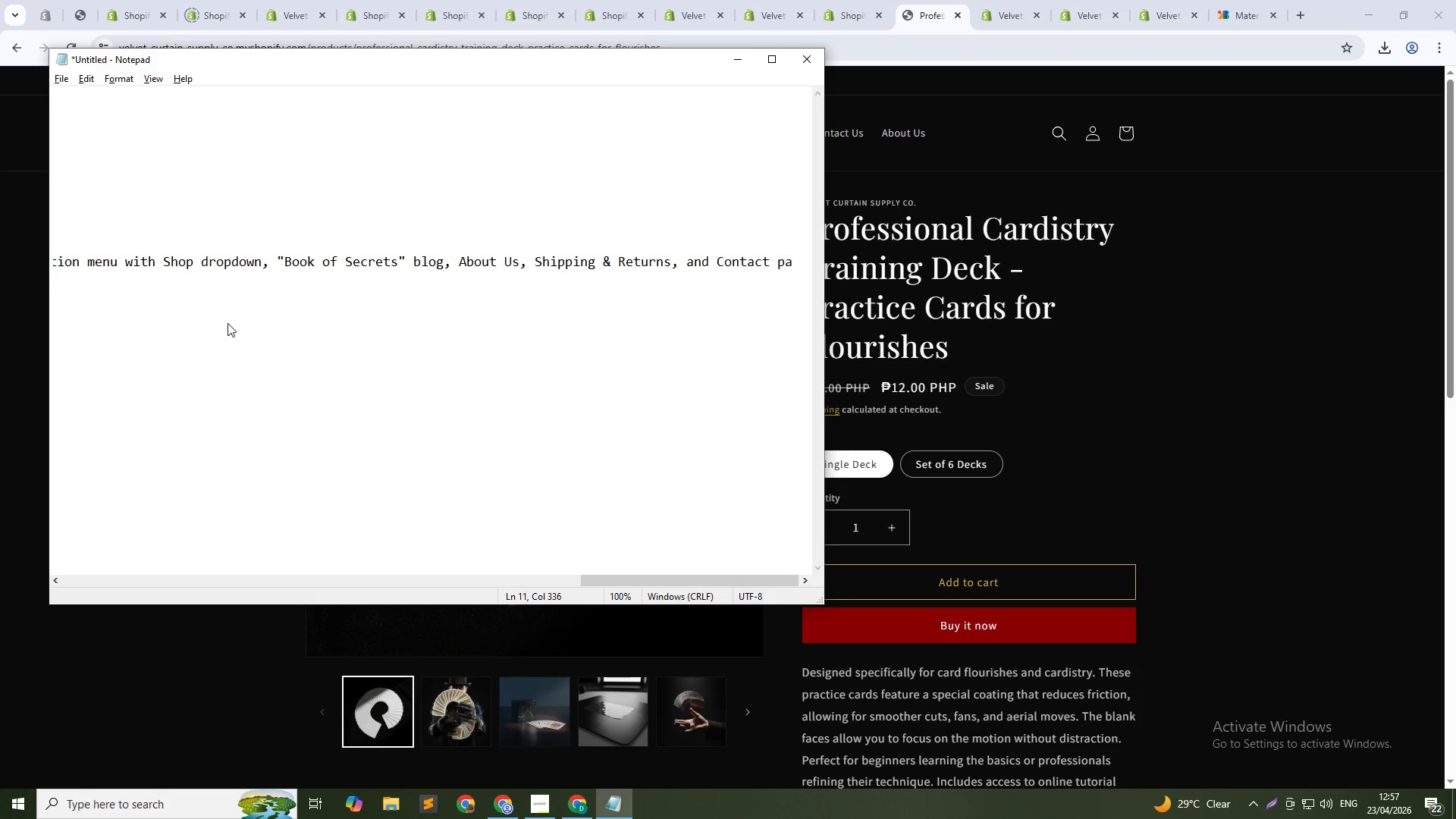 
type(ges fully functionl)
key(Backspace)
type(al. Footer configured with quick links, support menu, and newslw)
key(Backspace)
type(etter sugnup.)
 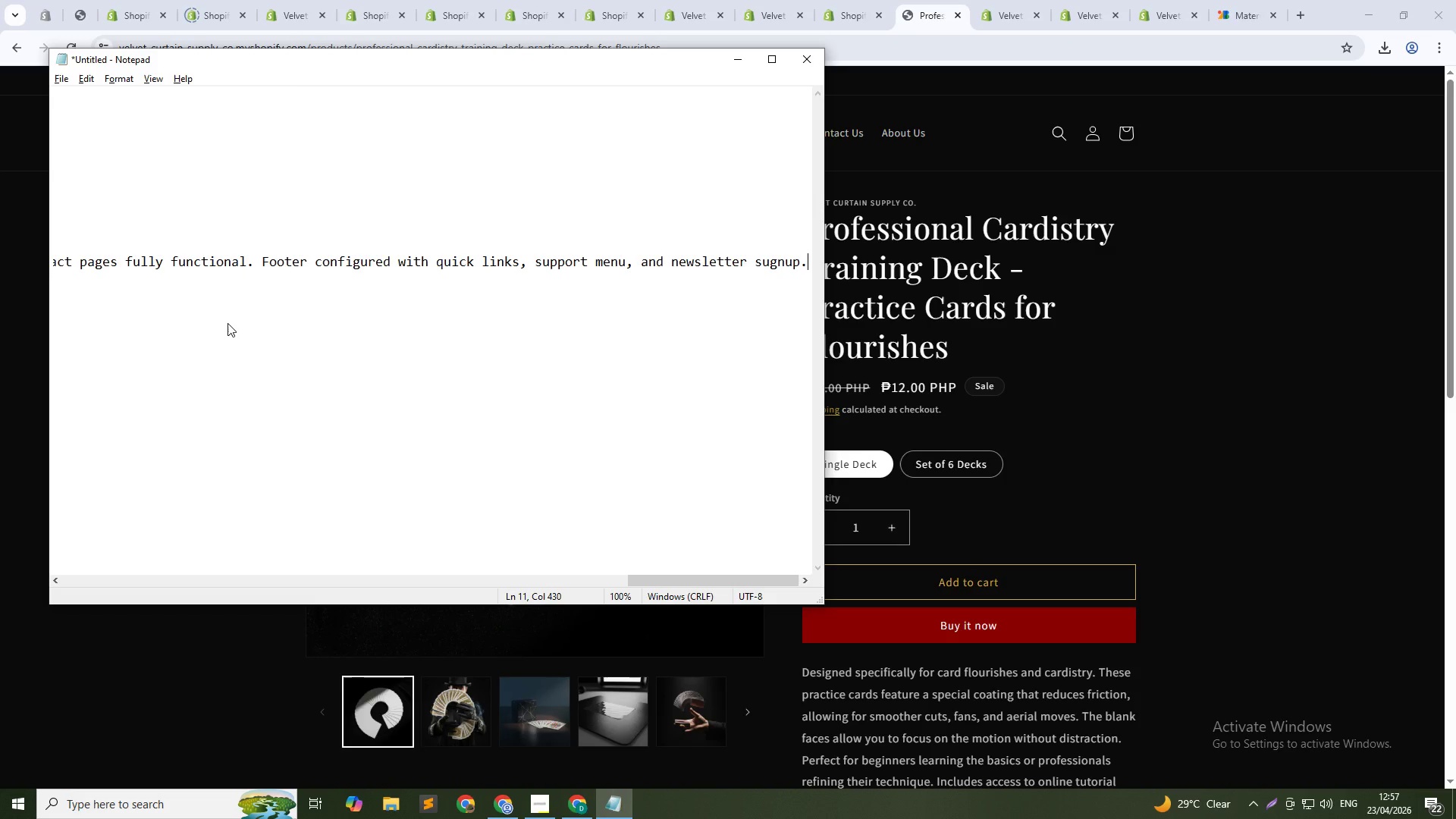 
key(Enter)
 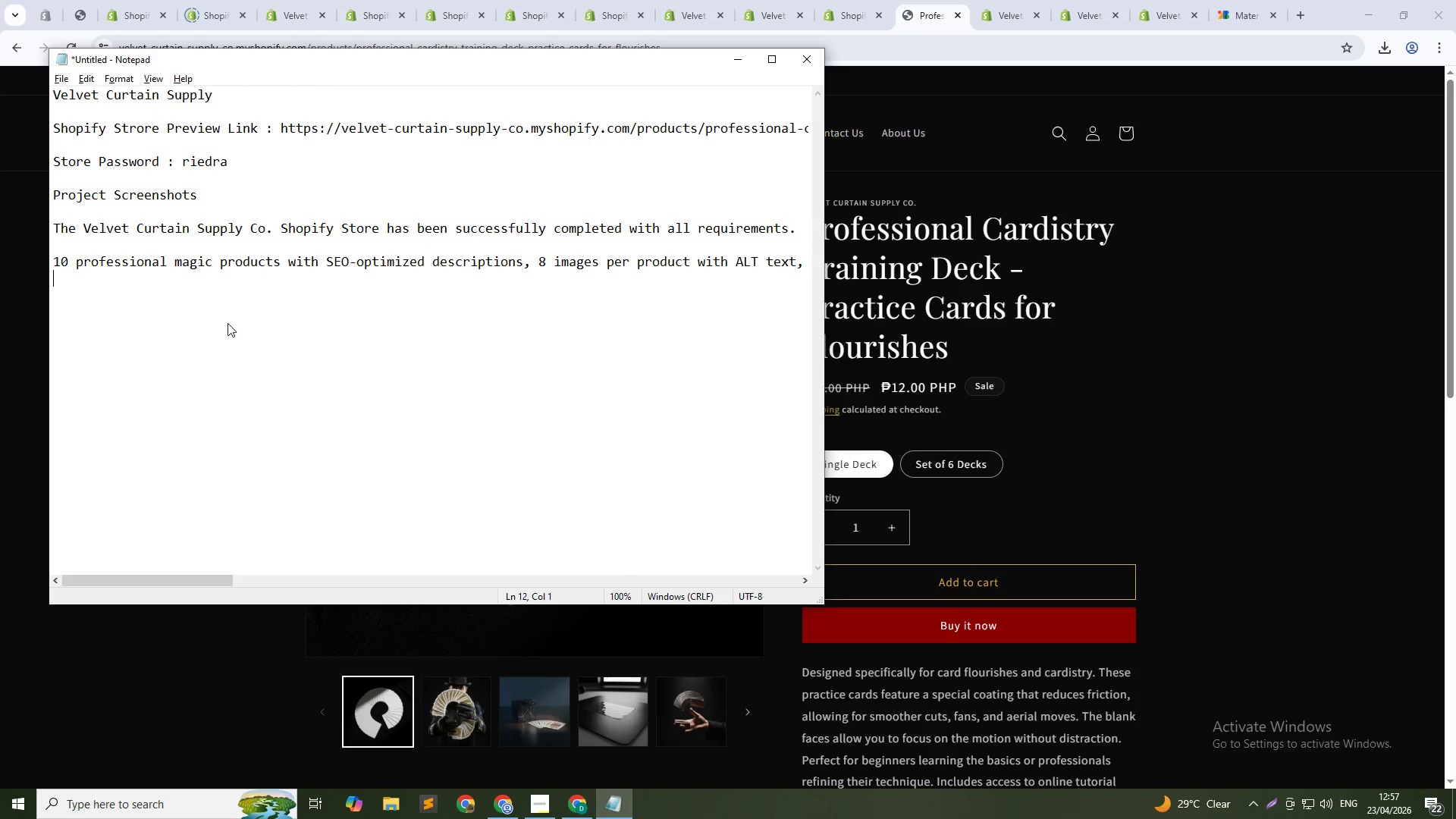 
key(Enter)
 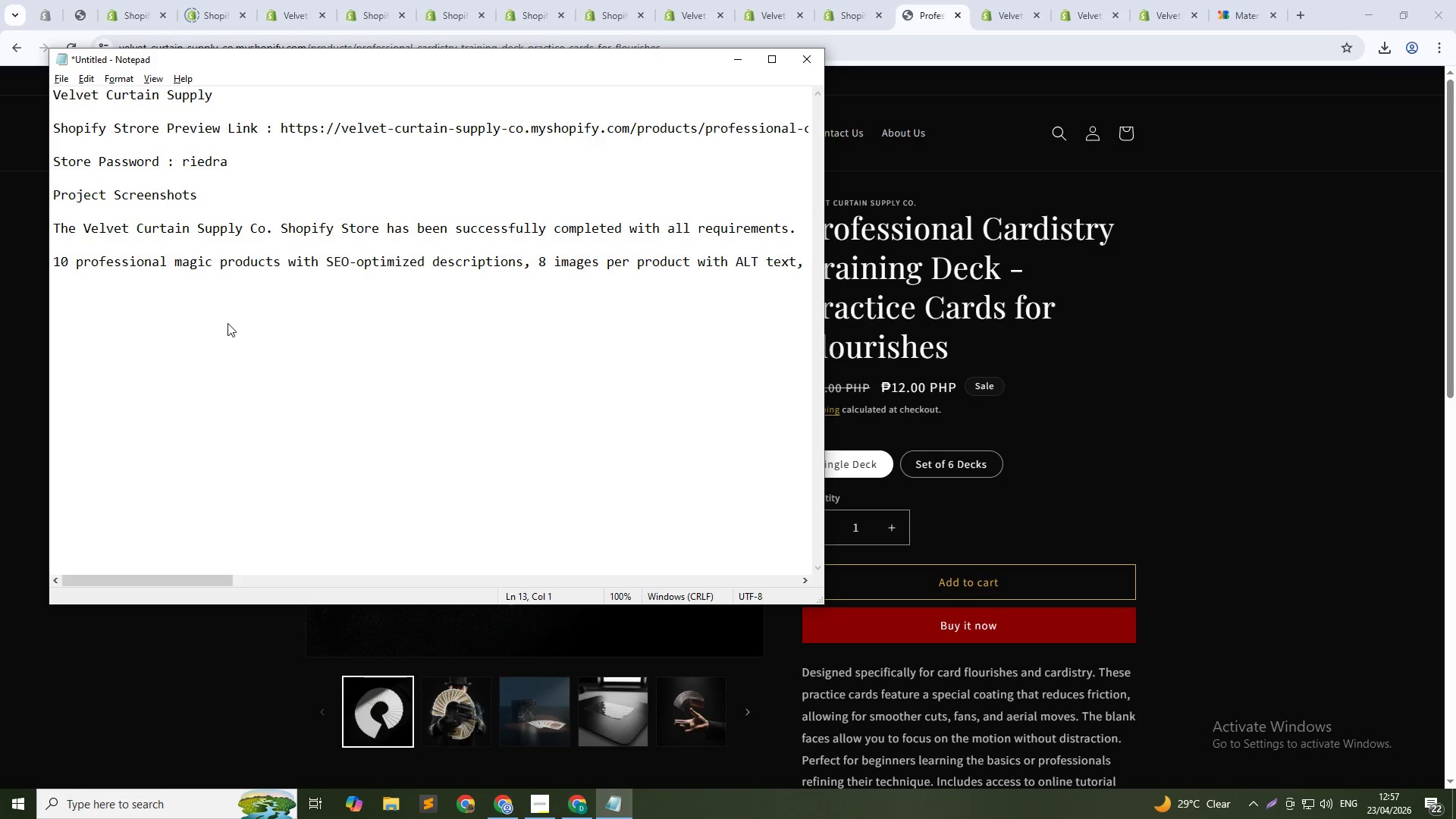 
key(Alt+Tab)
 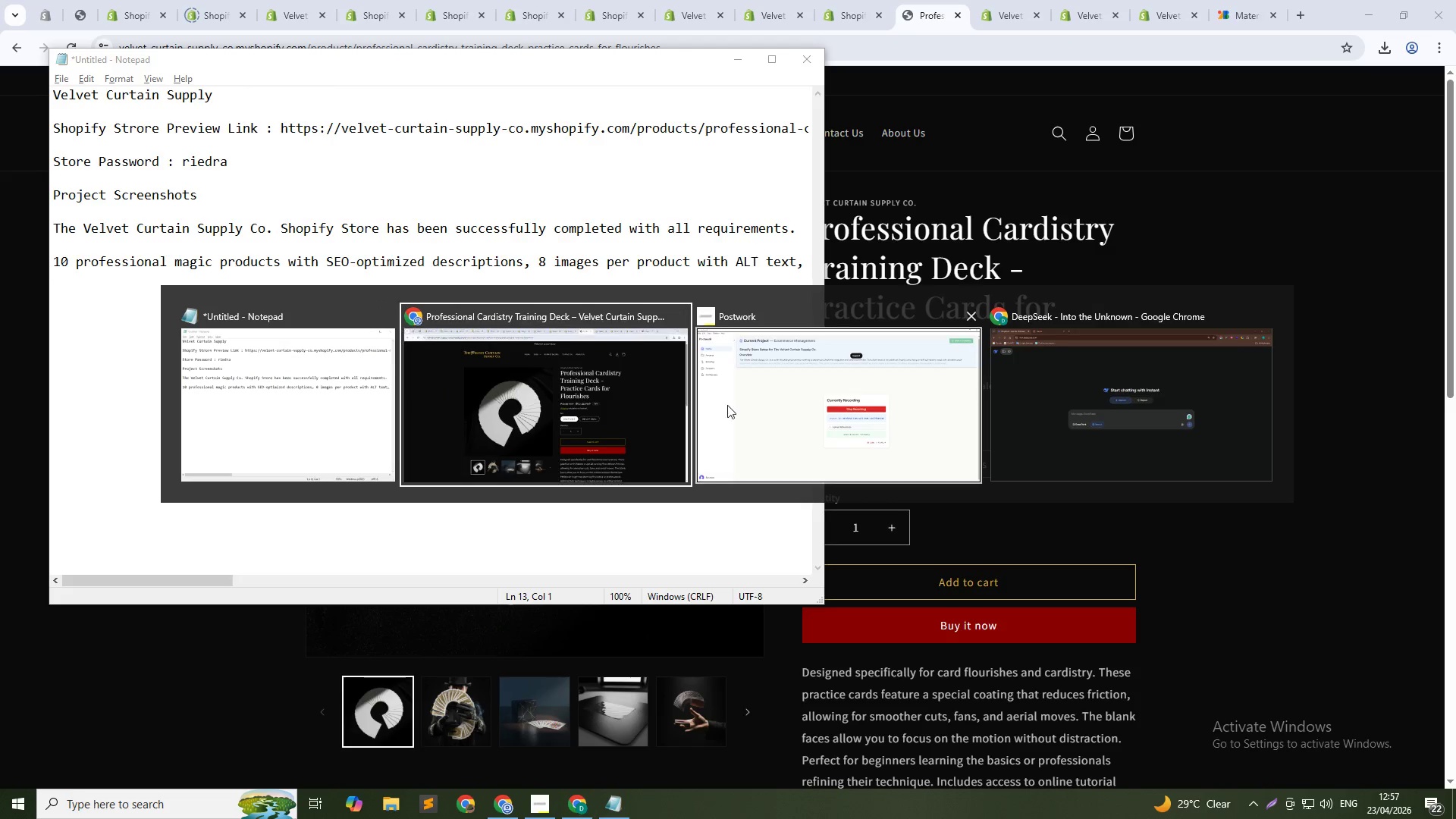 
left_click([748, 405])